 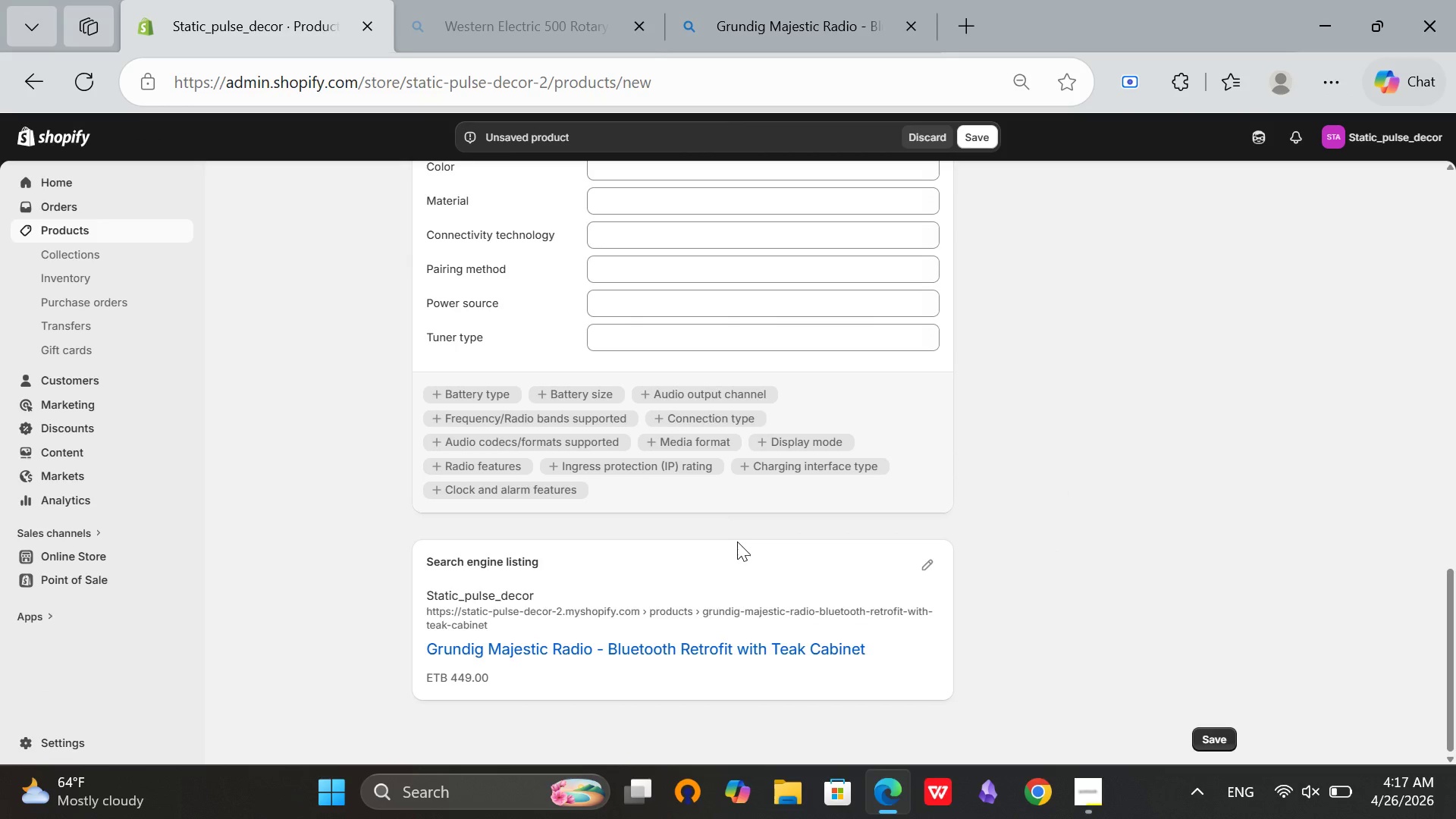 
left_click([932, 563])
 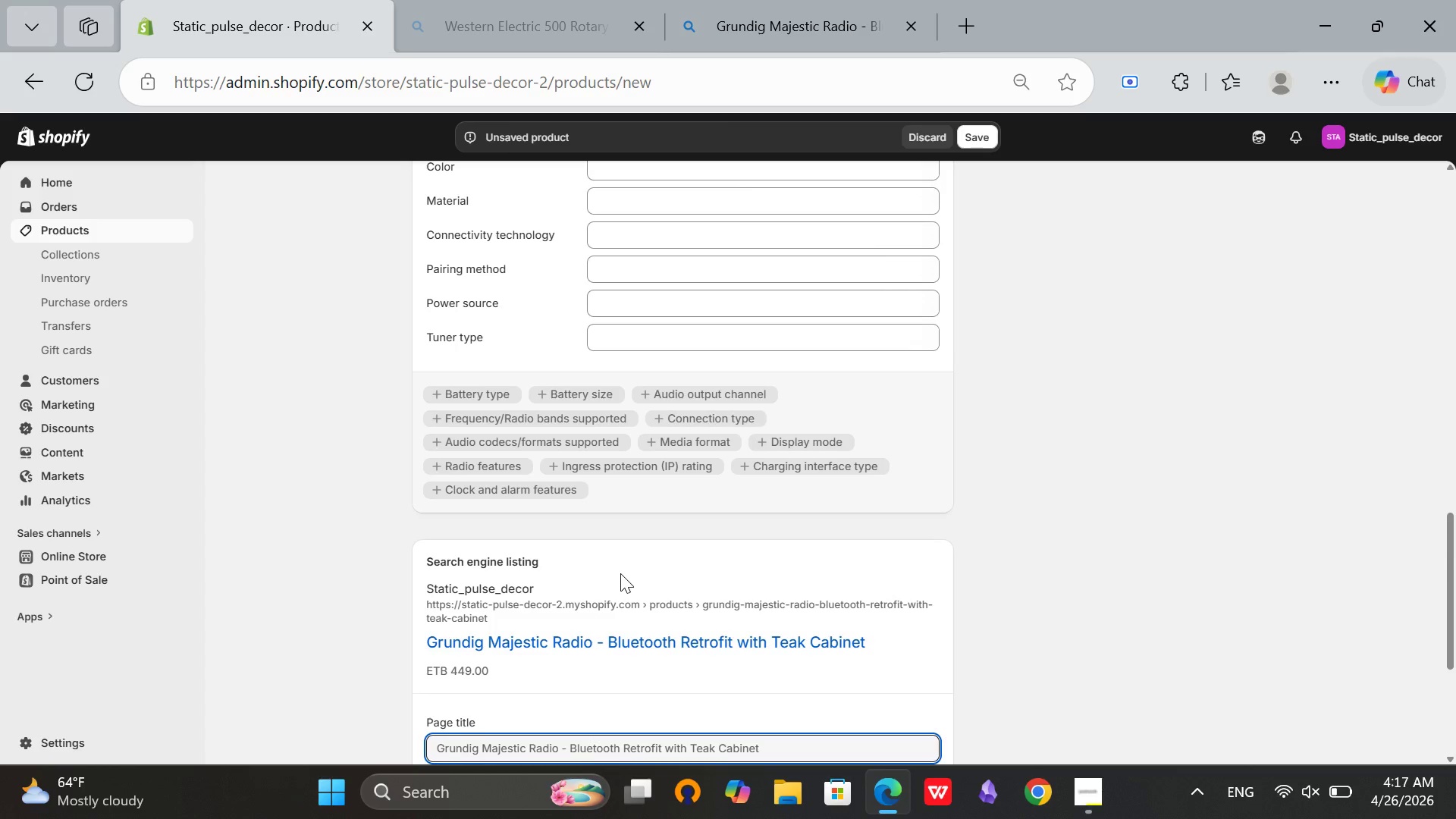 
scroll: coordinate [620, 573], scroll_direction: down, amount: 2.0
 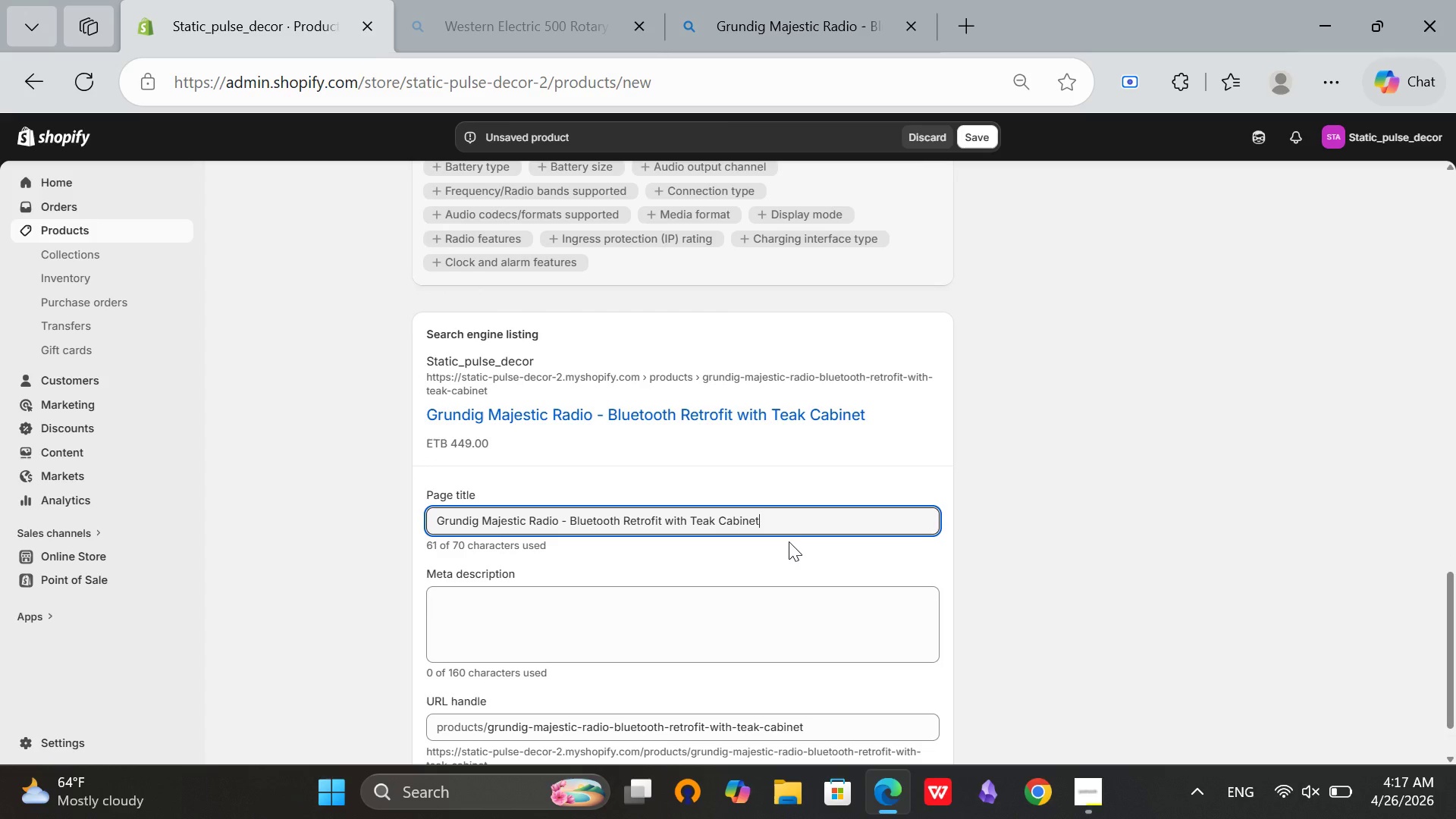 
left_click([605, 659])
 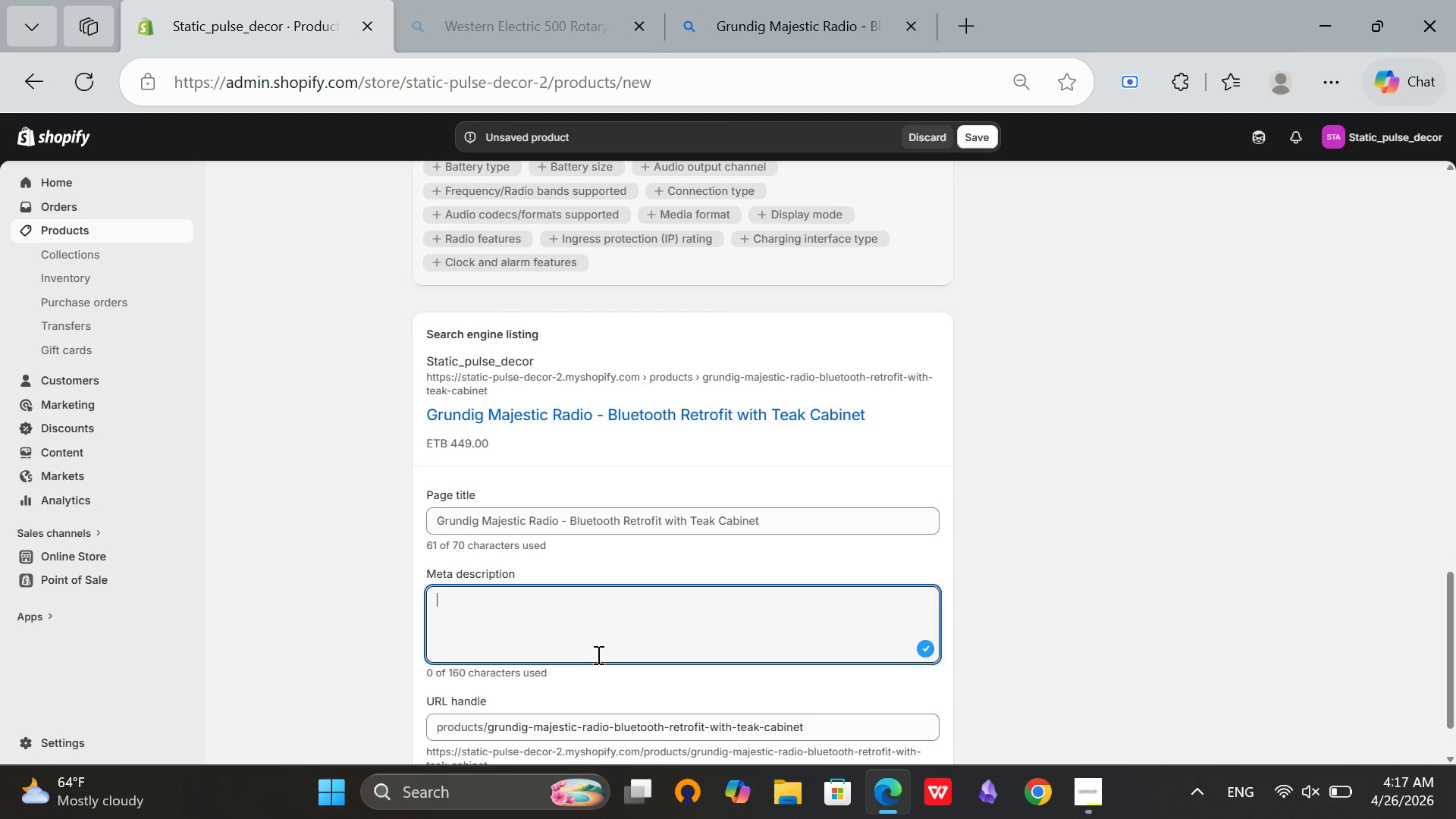 
wait(6.31)
 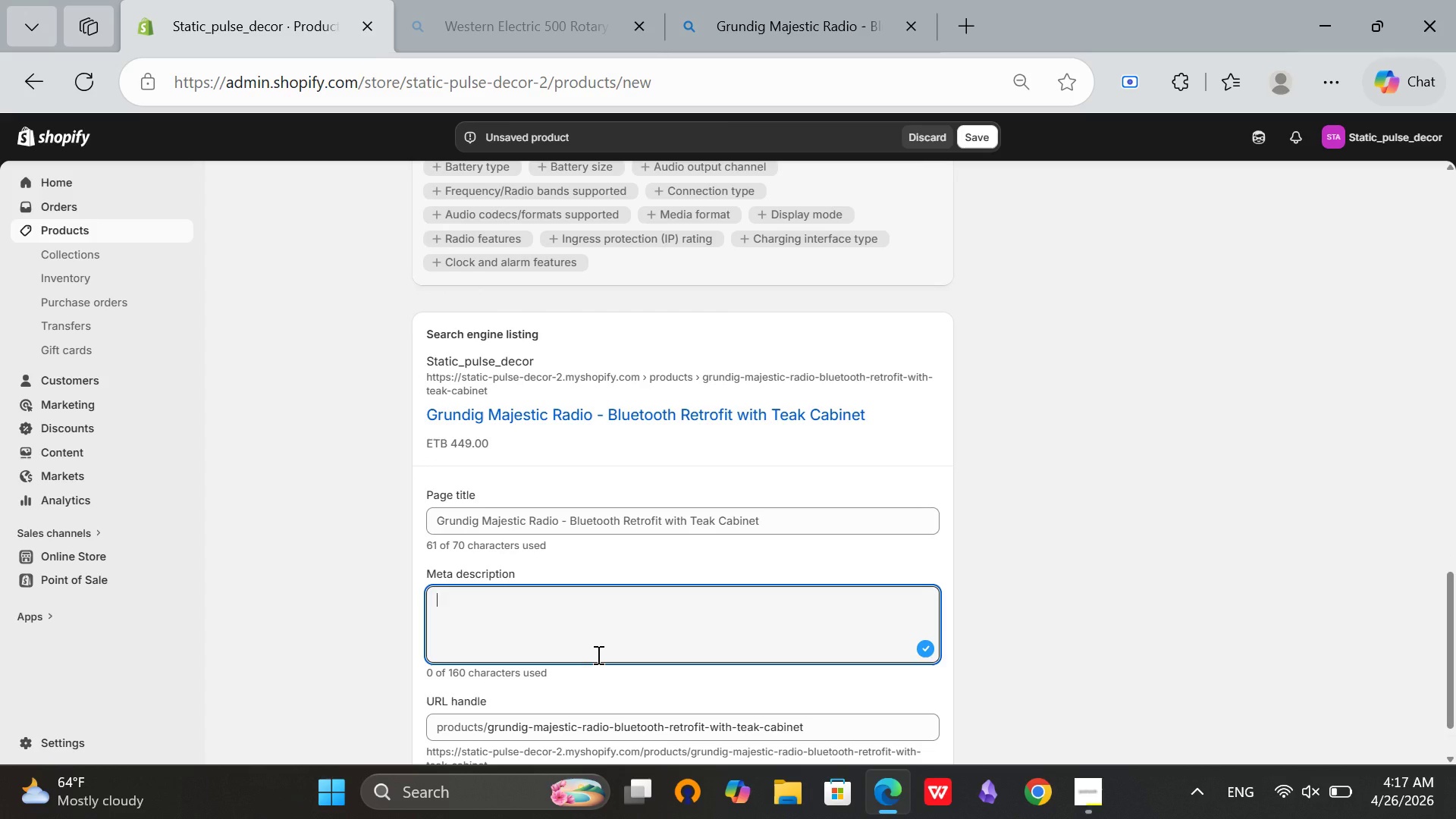 
key(CapsLock)
 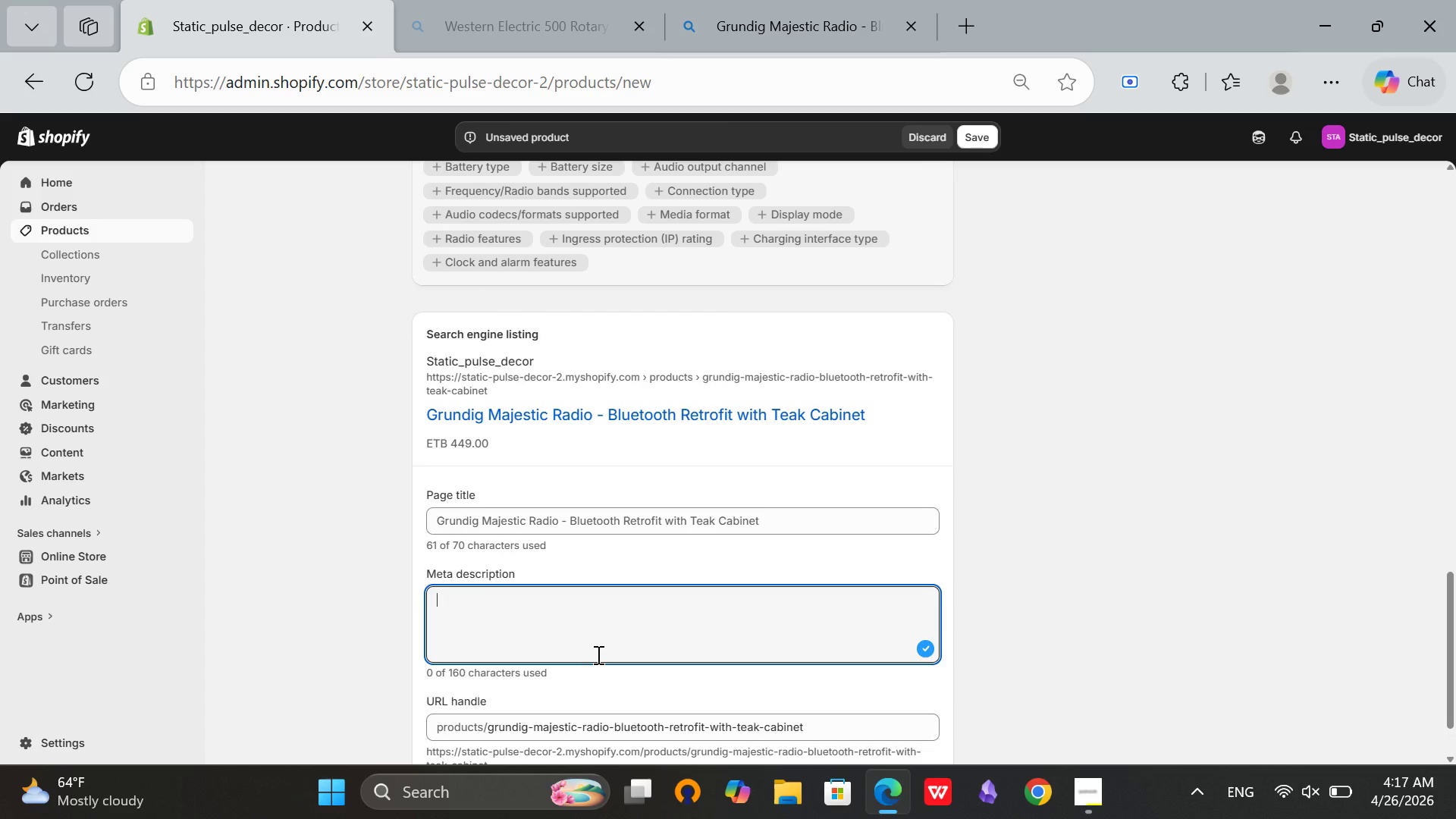 
key(R)
 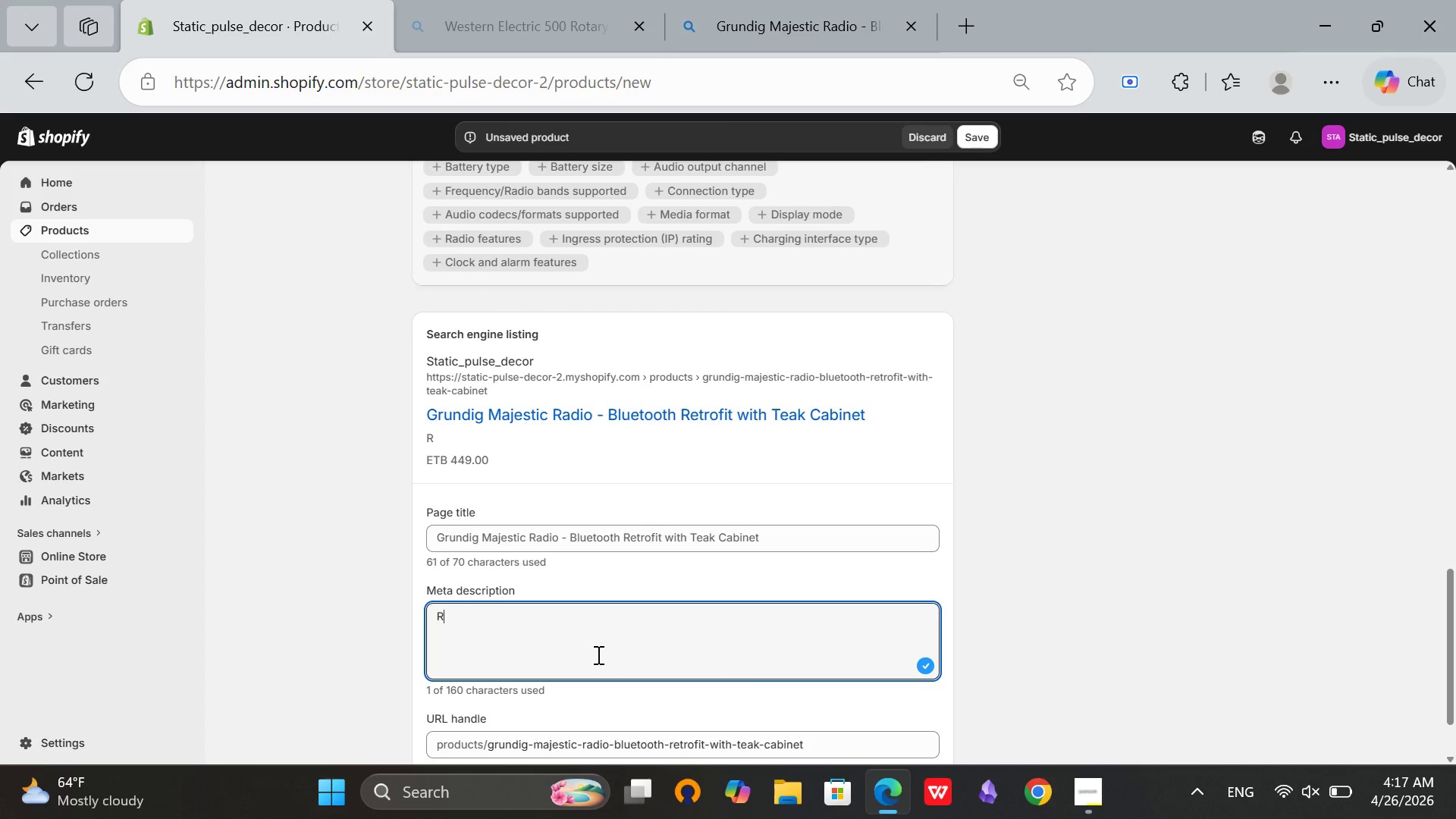 
key(CapsLock)
 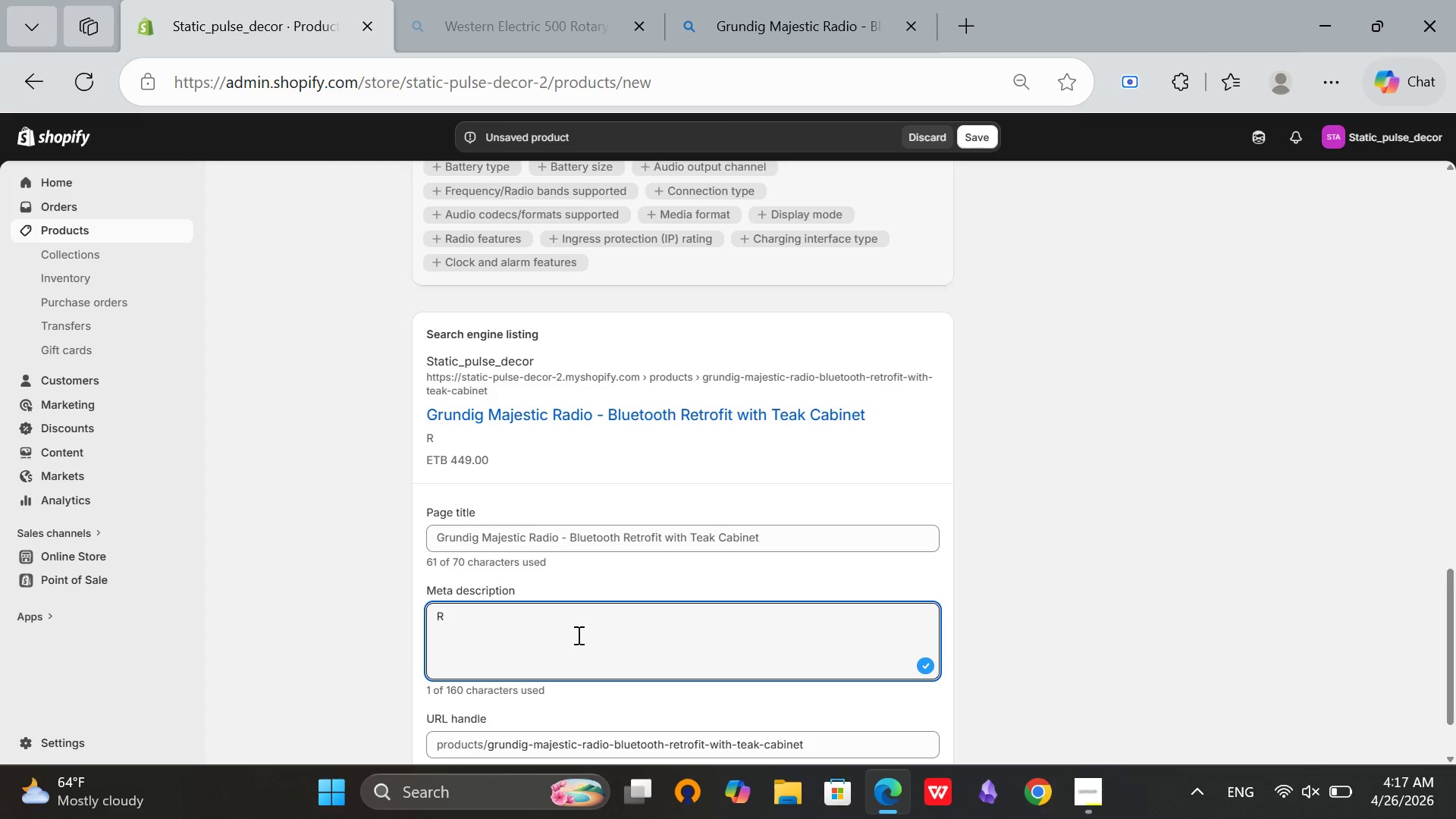 
wait(8.7)
 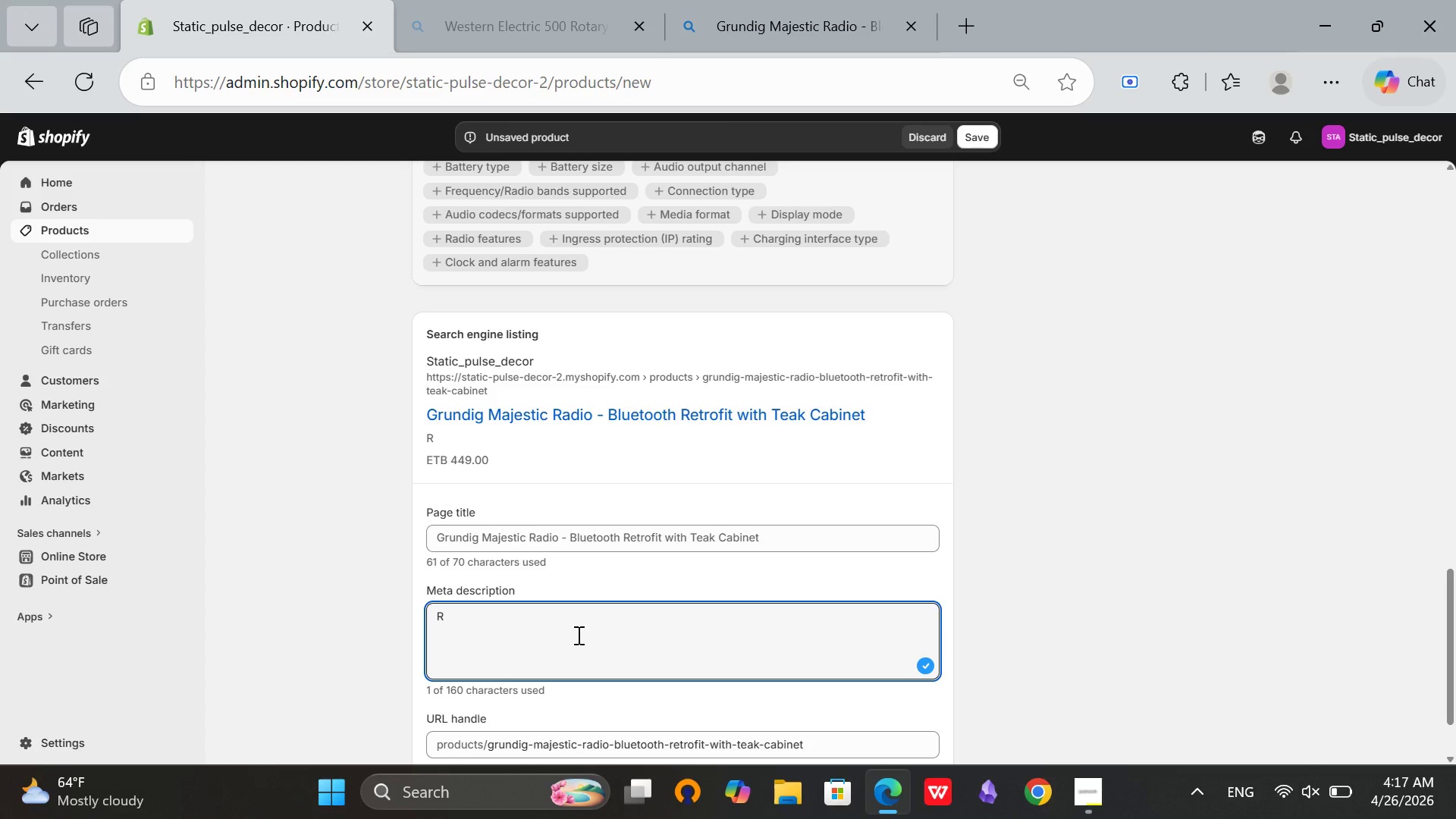 
type(es)
 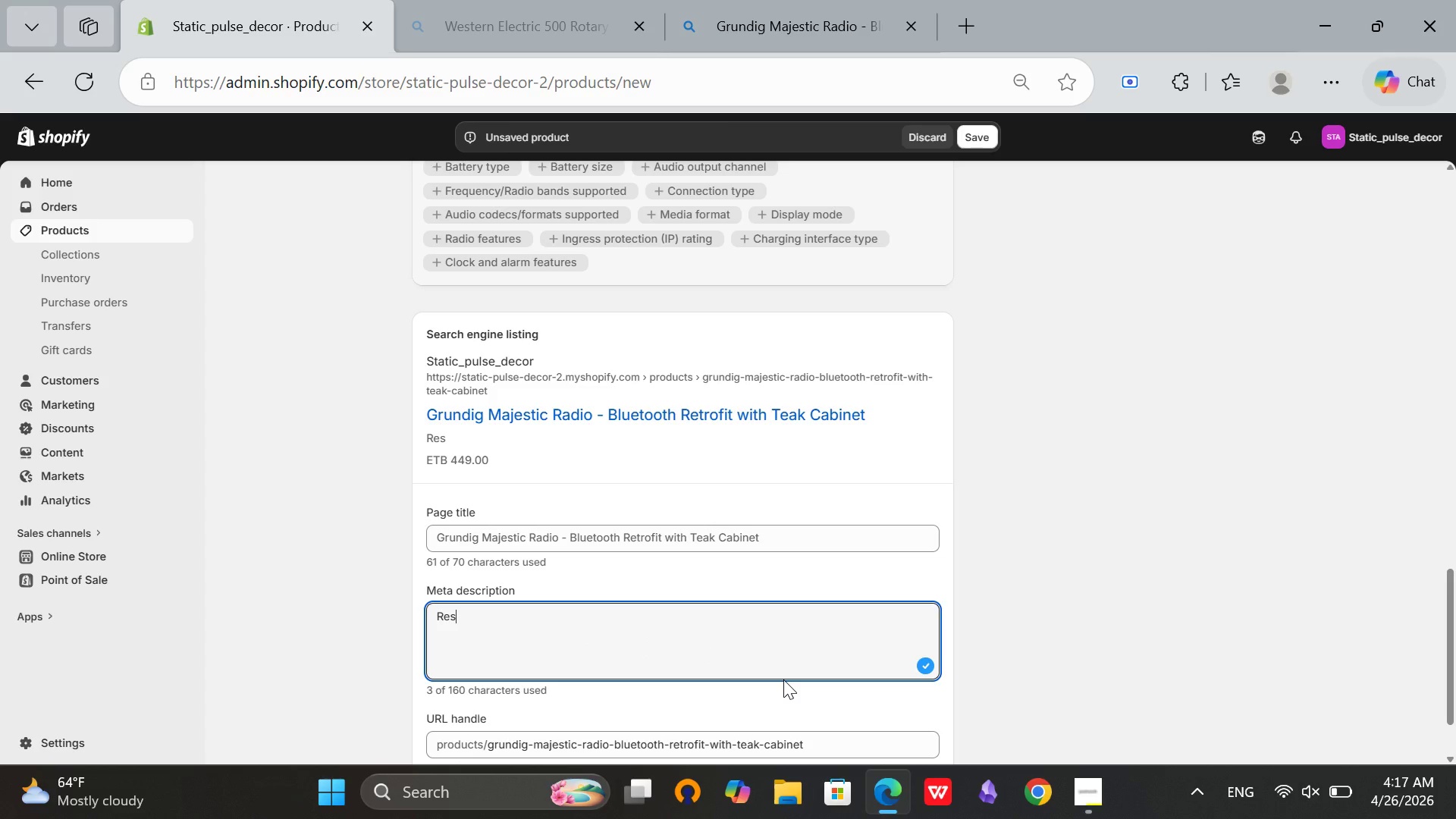 
type(tored 1950s Grunding Majestic radio with Bluetooth retro)
 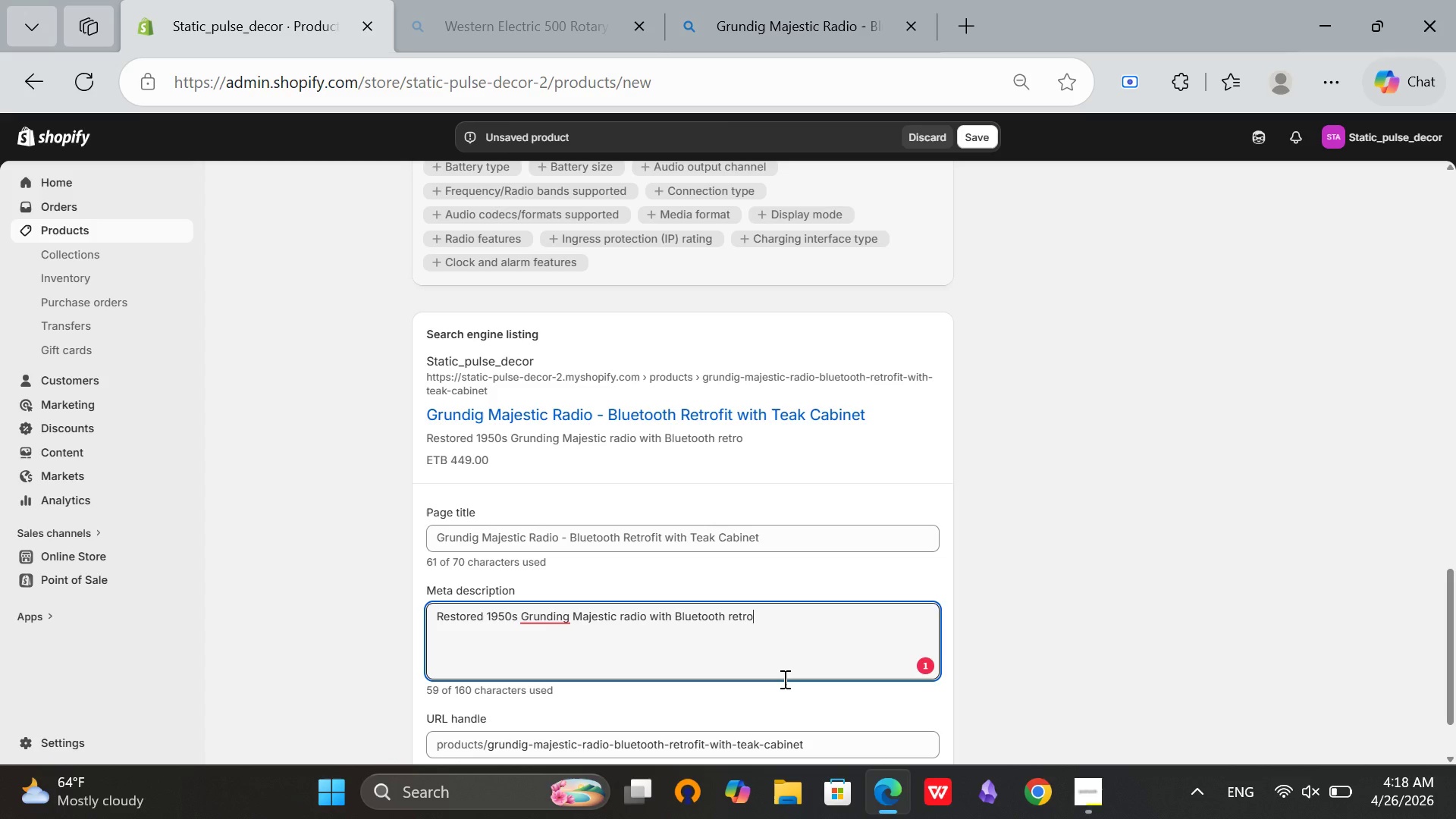 
wait(9.39)
 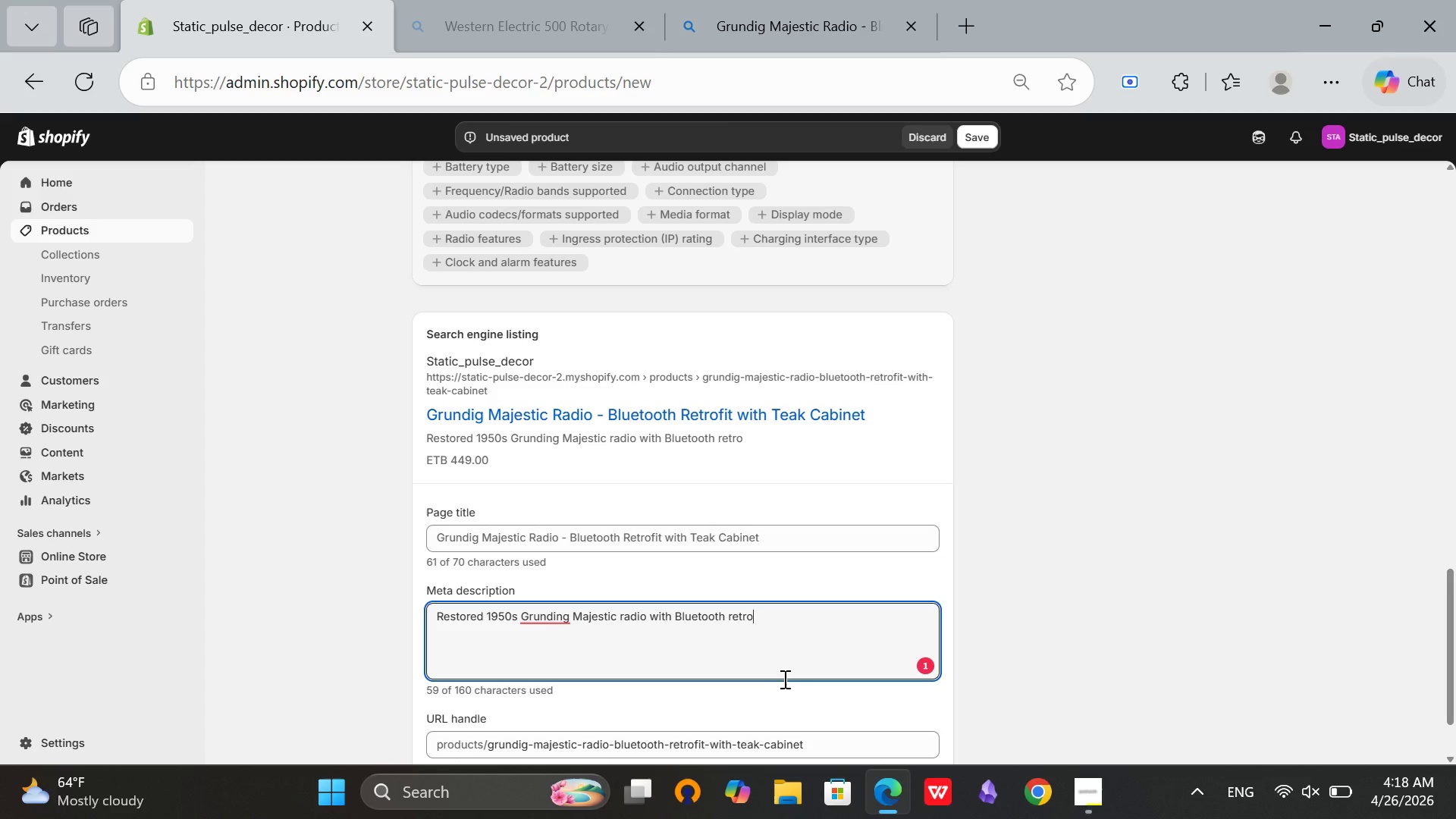 
type(fit. Teak wood cabinet. Premium spea)
key(Backspace)
type(aker )
 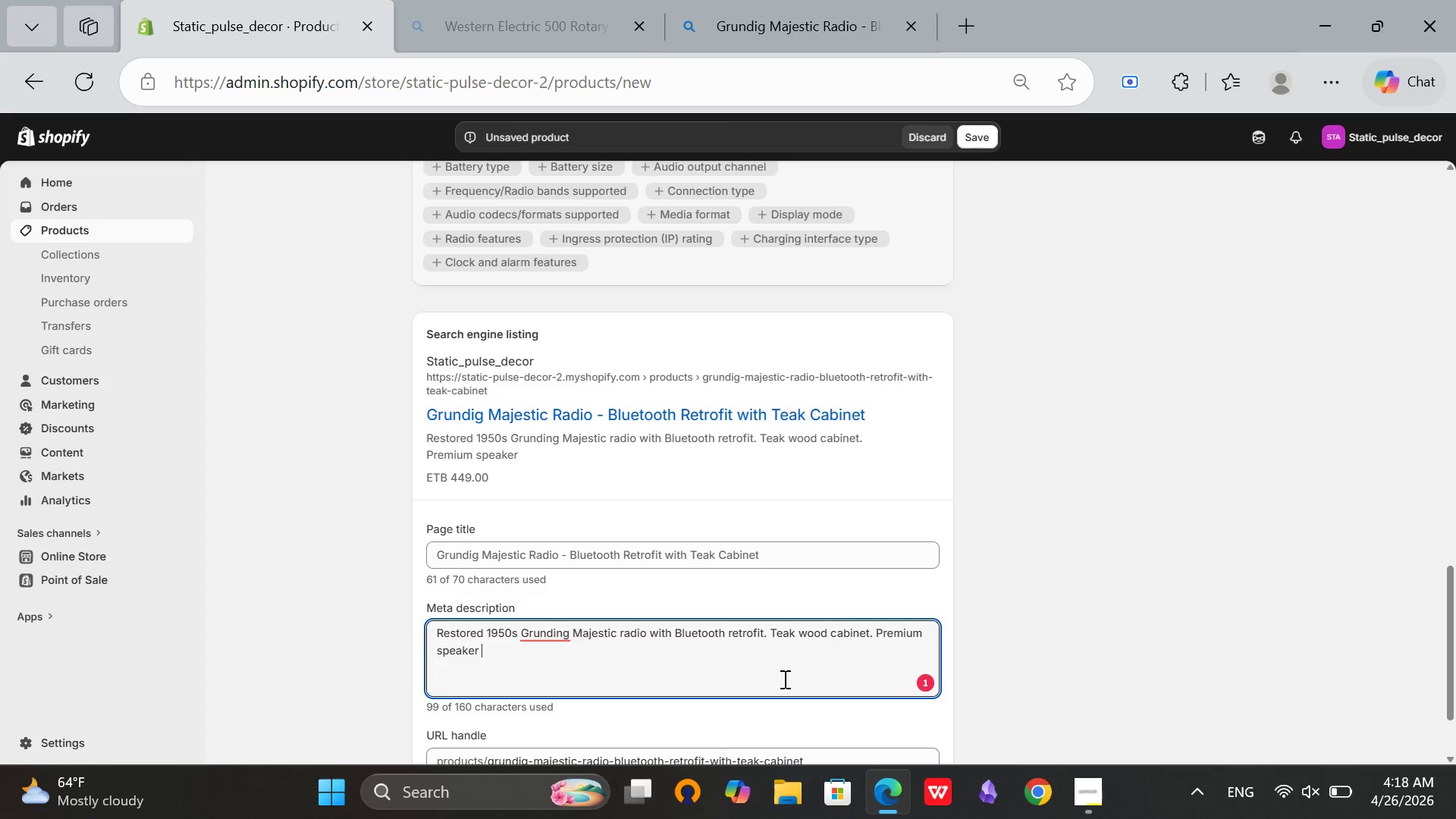 
wait(21.12)
 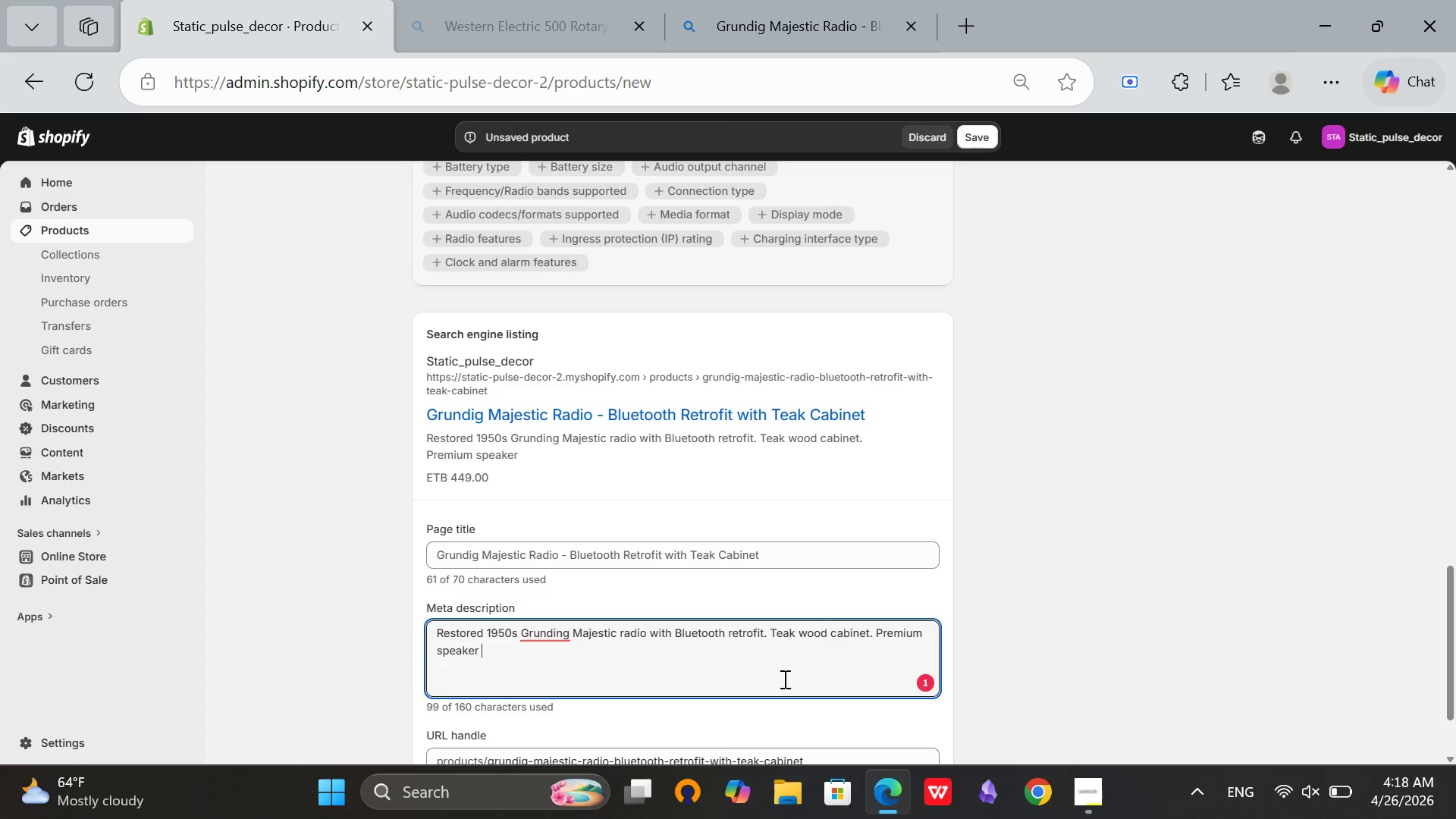 
type(upgrade)
 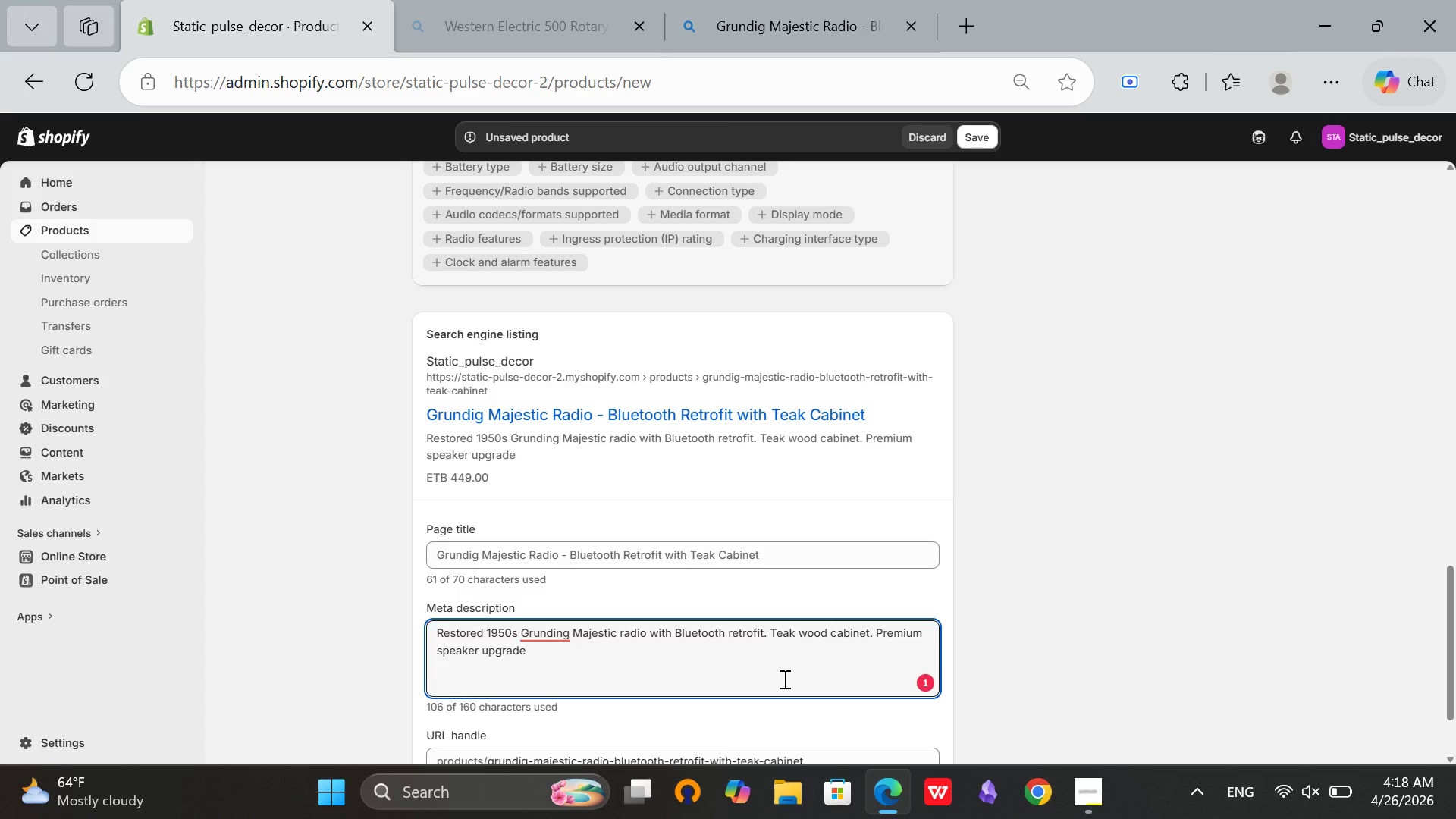 
wait(8.01)
 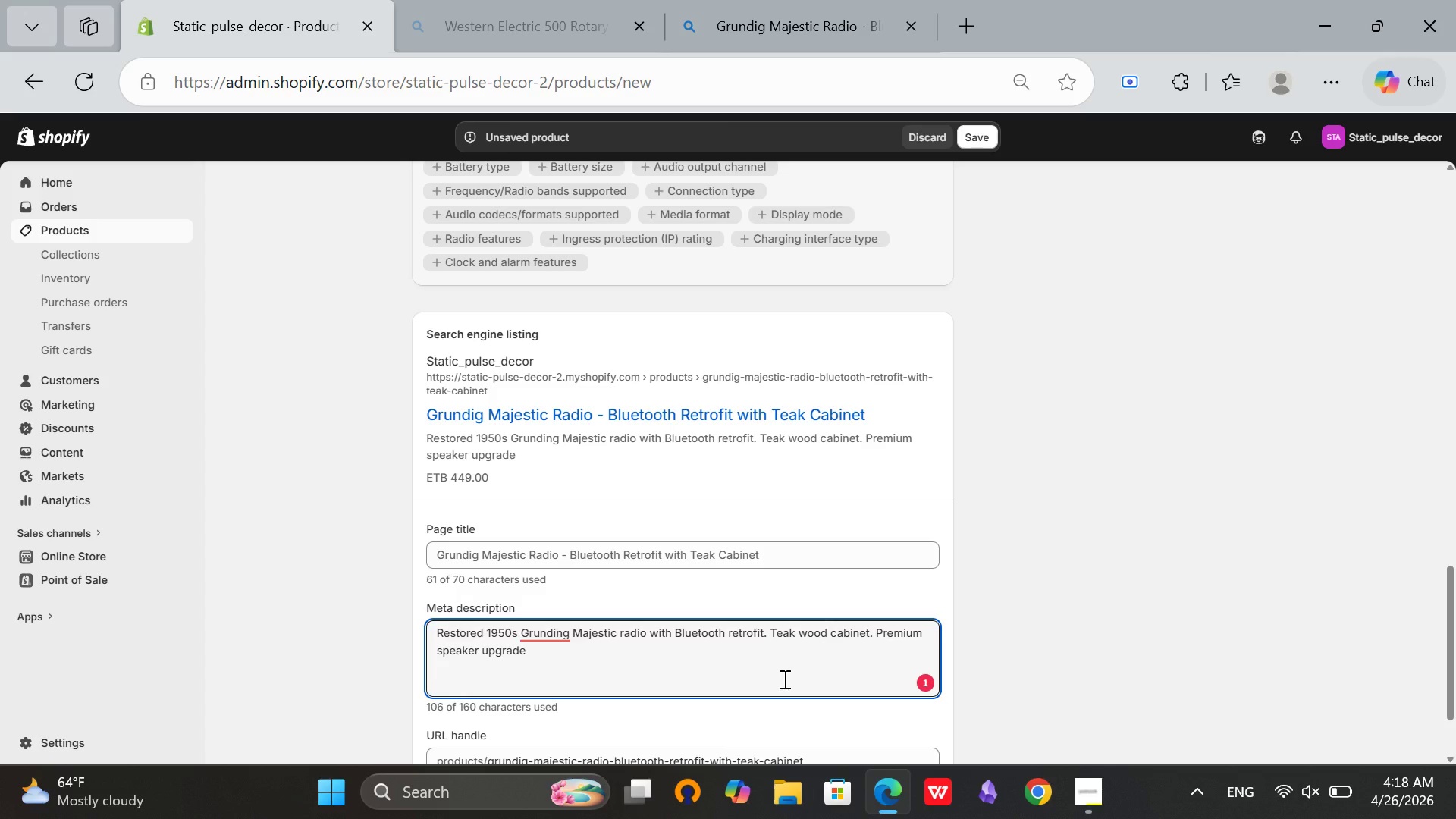 
type( meg)
key(Backspace)
type(rges mid-)
 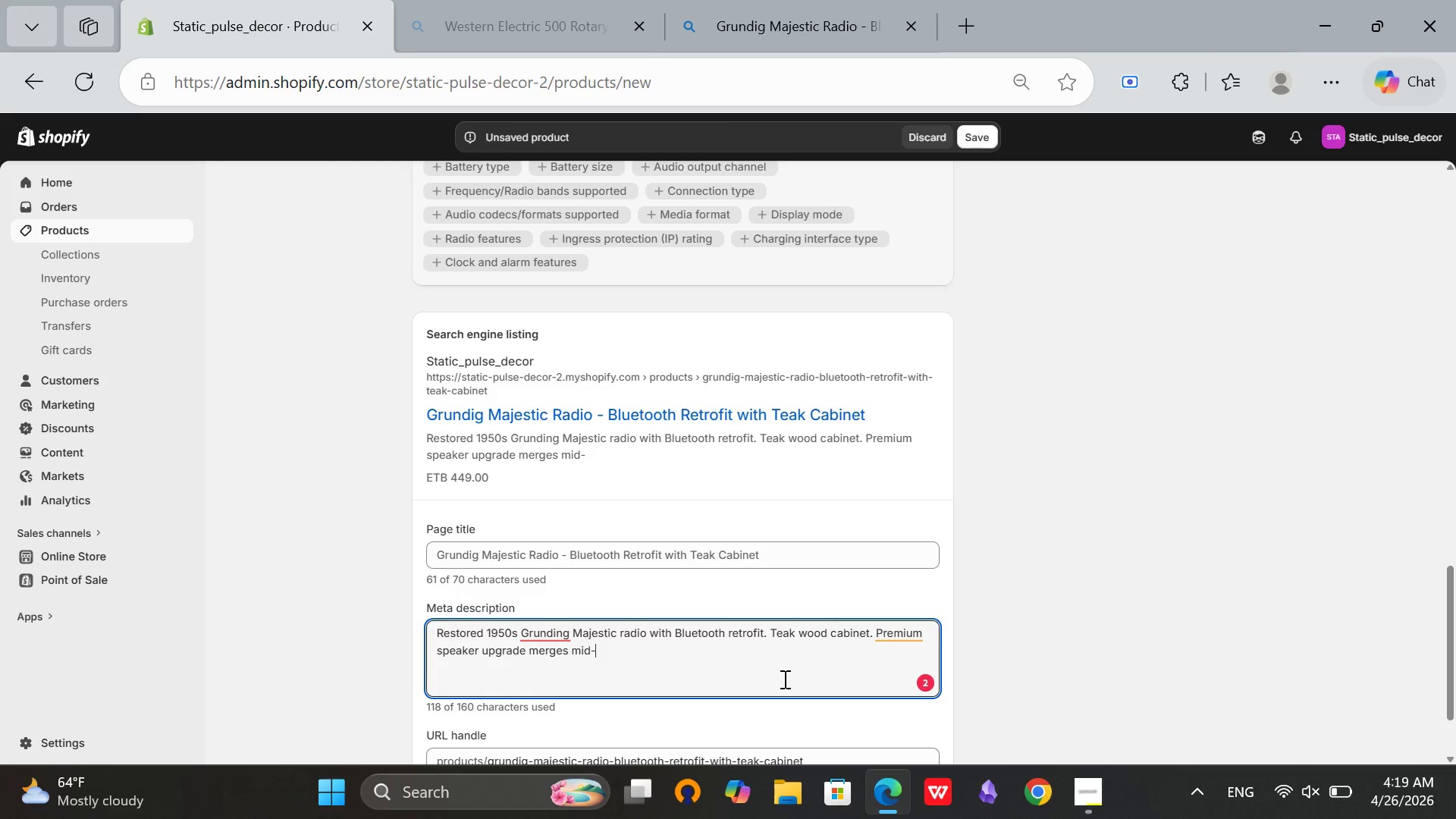 
wait(9.53)
 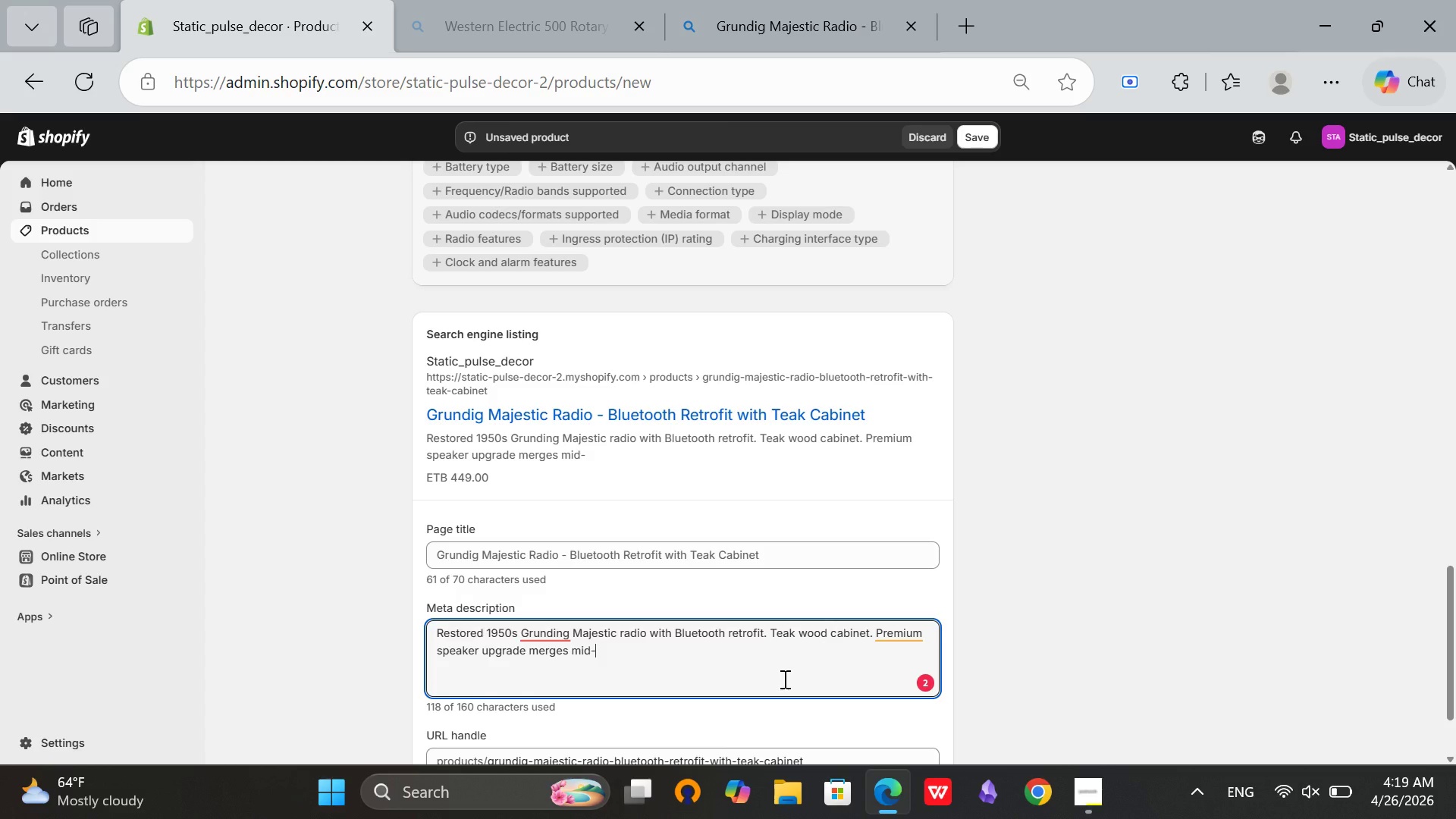 
type(cen)
 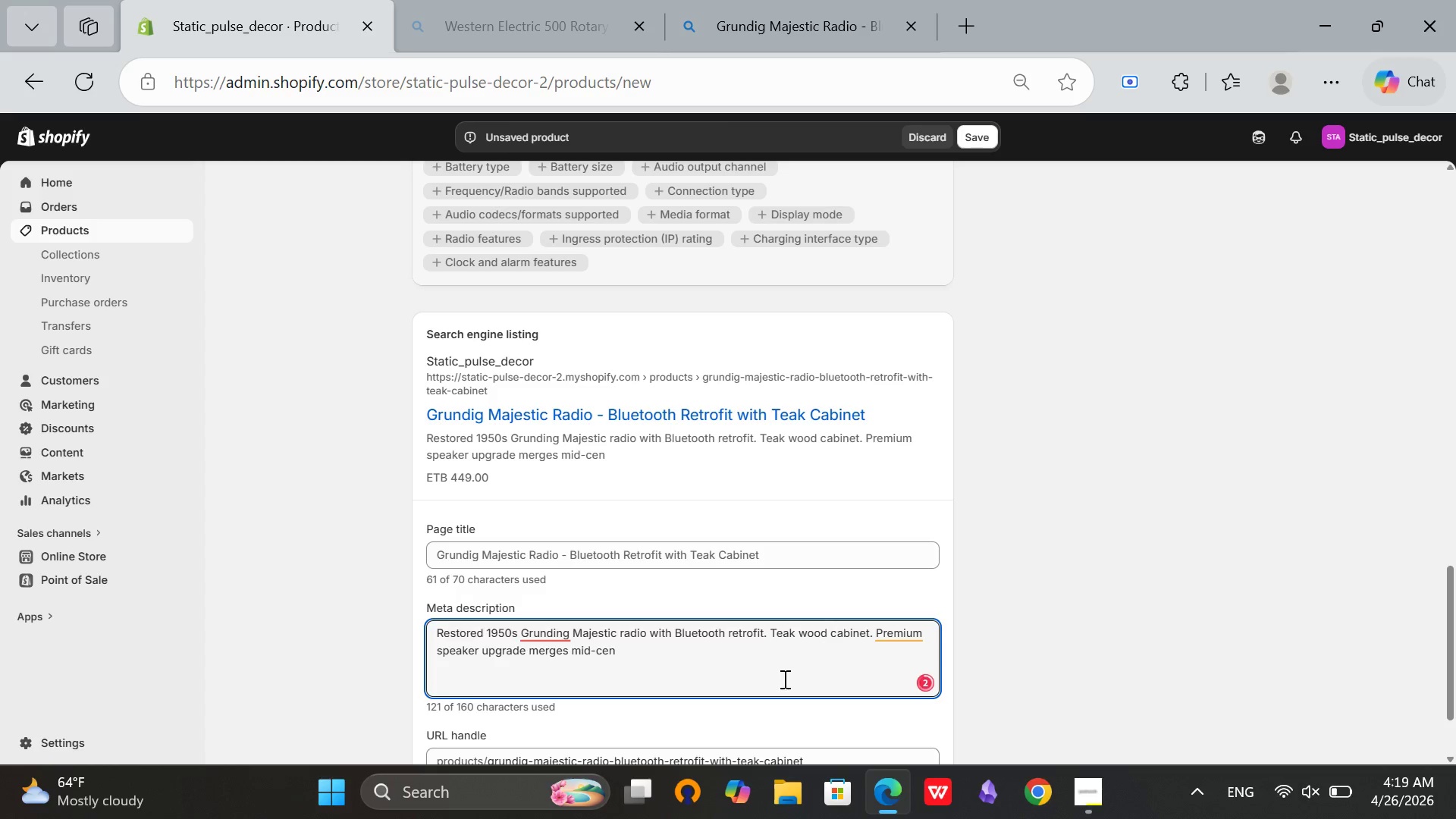 
type(tury design with modern streaming)
 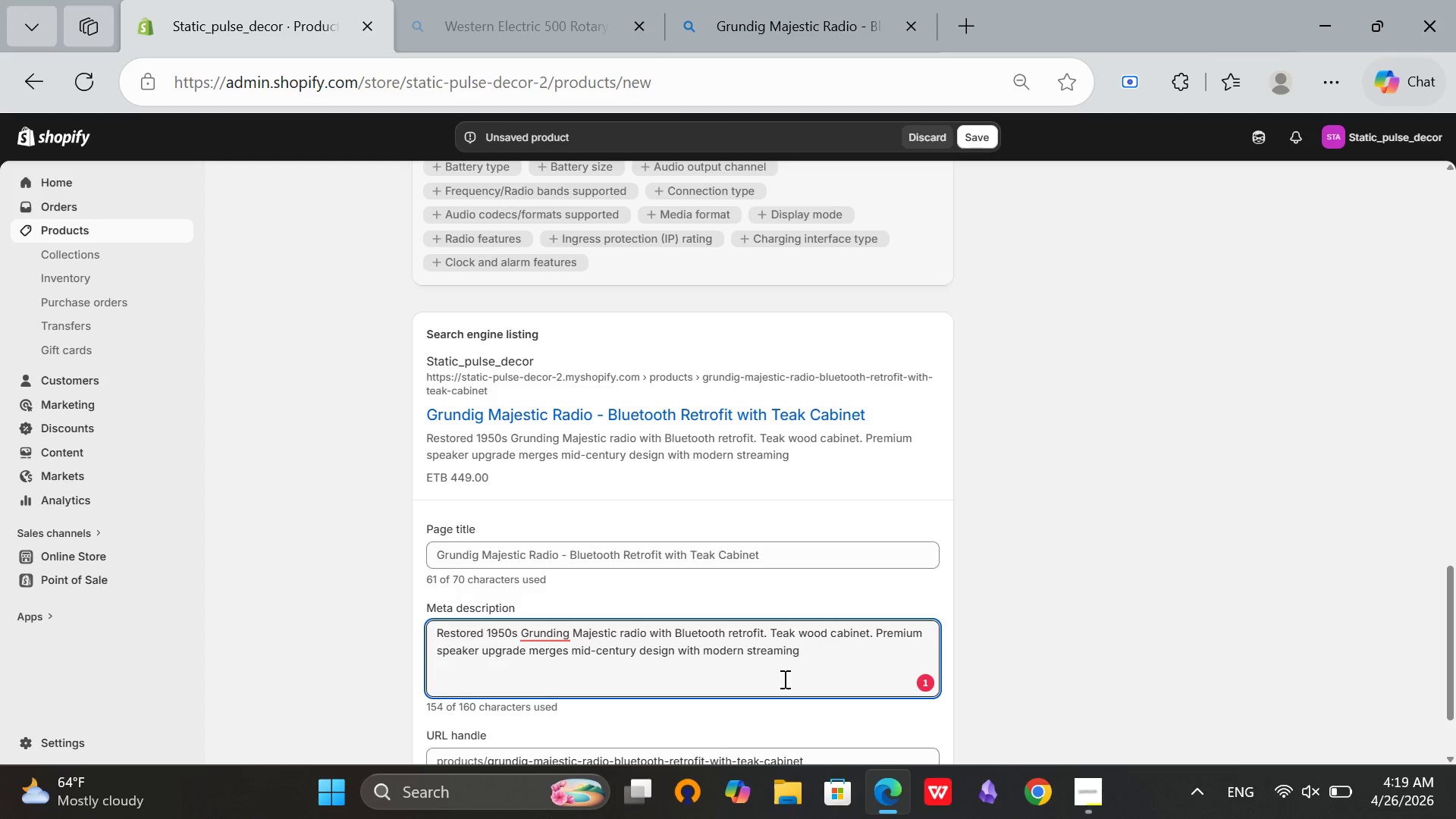 
wait(6.5)
 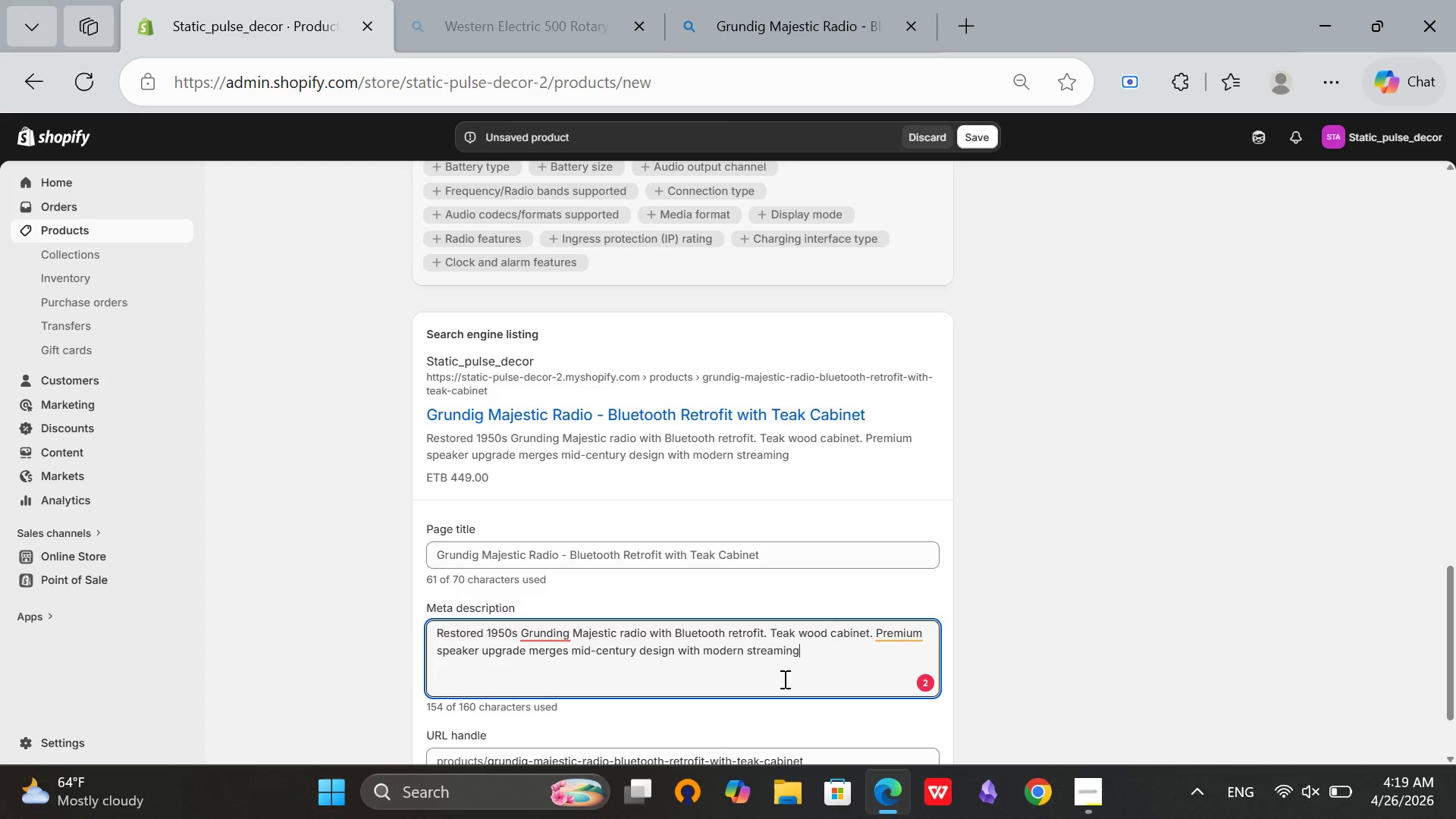 
left_click([551, 631])
 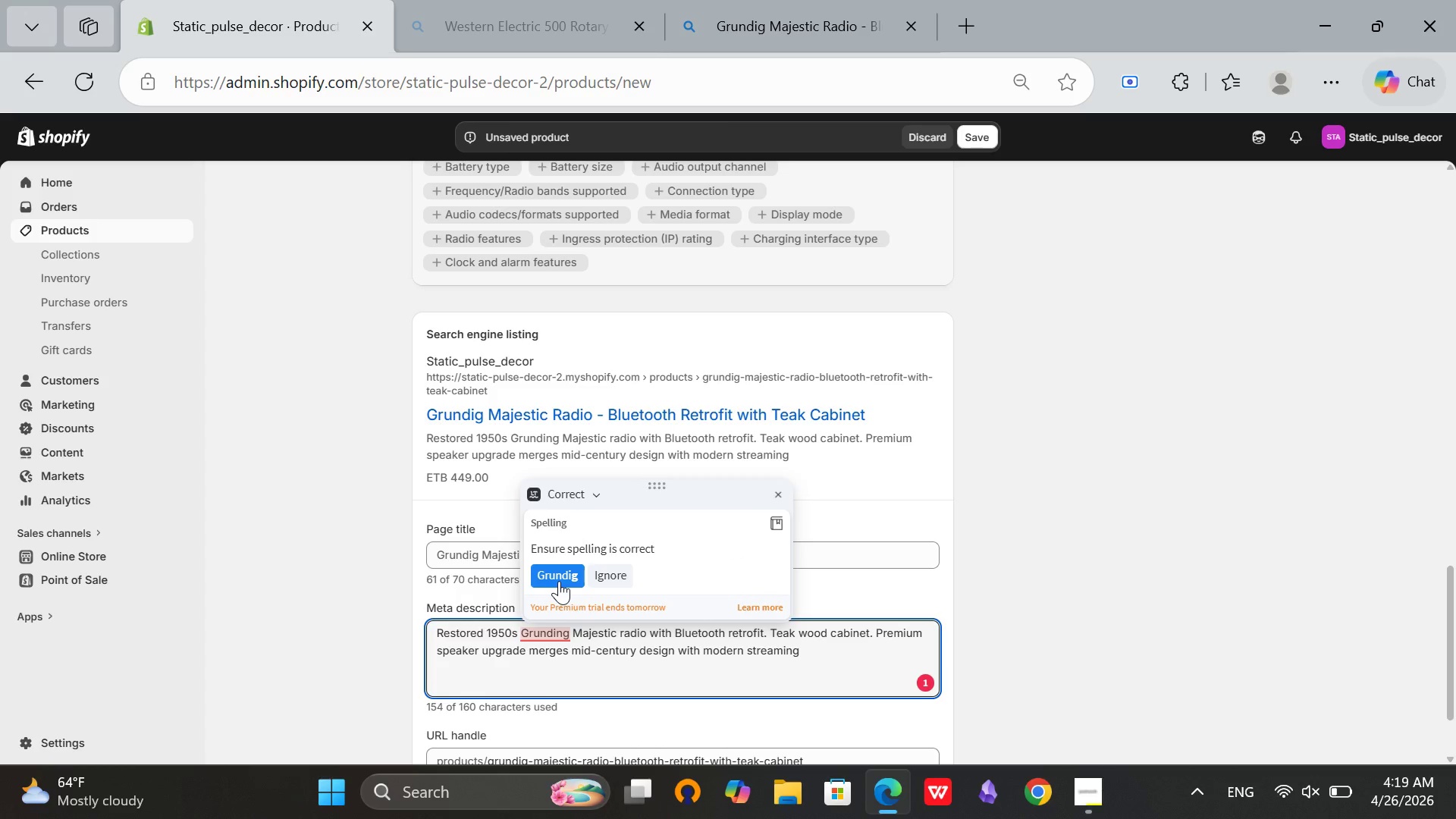 
left_click([560, 579])
 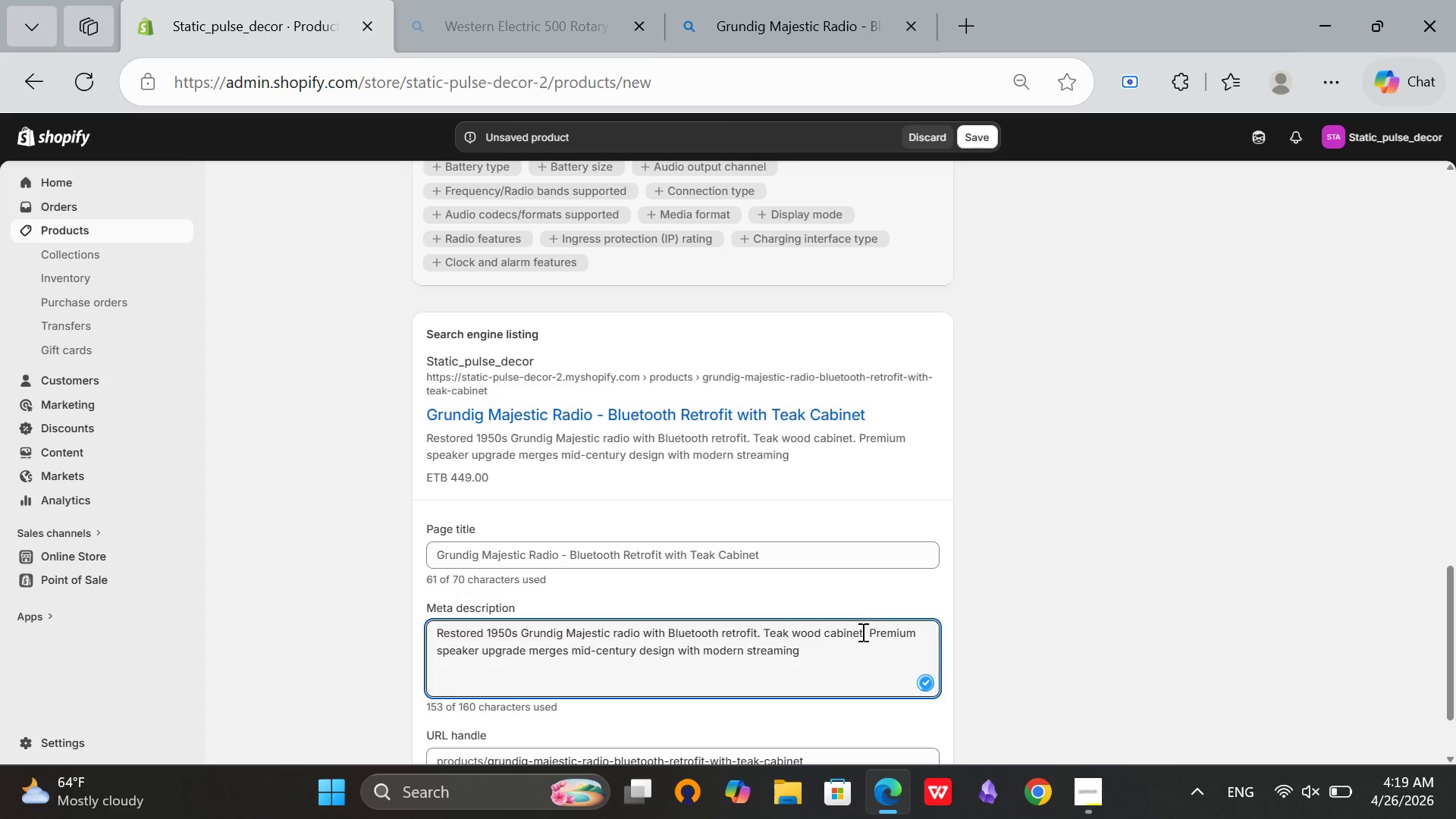 
left_click([831, 657])
 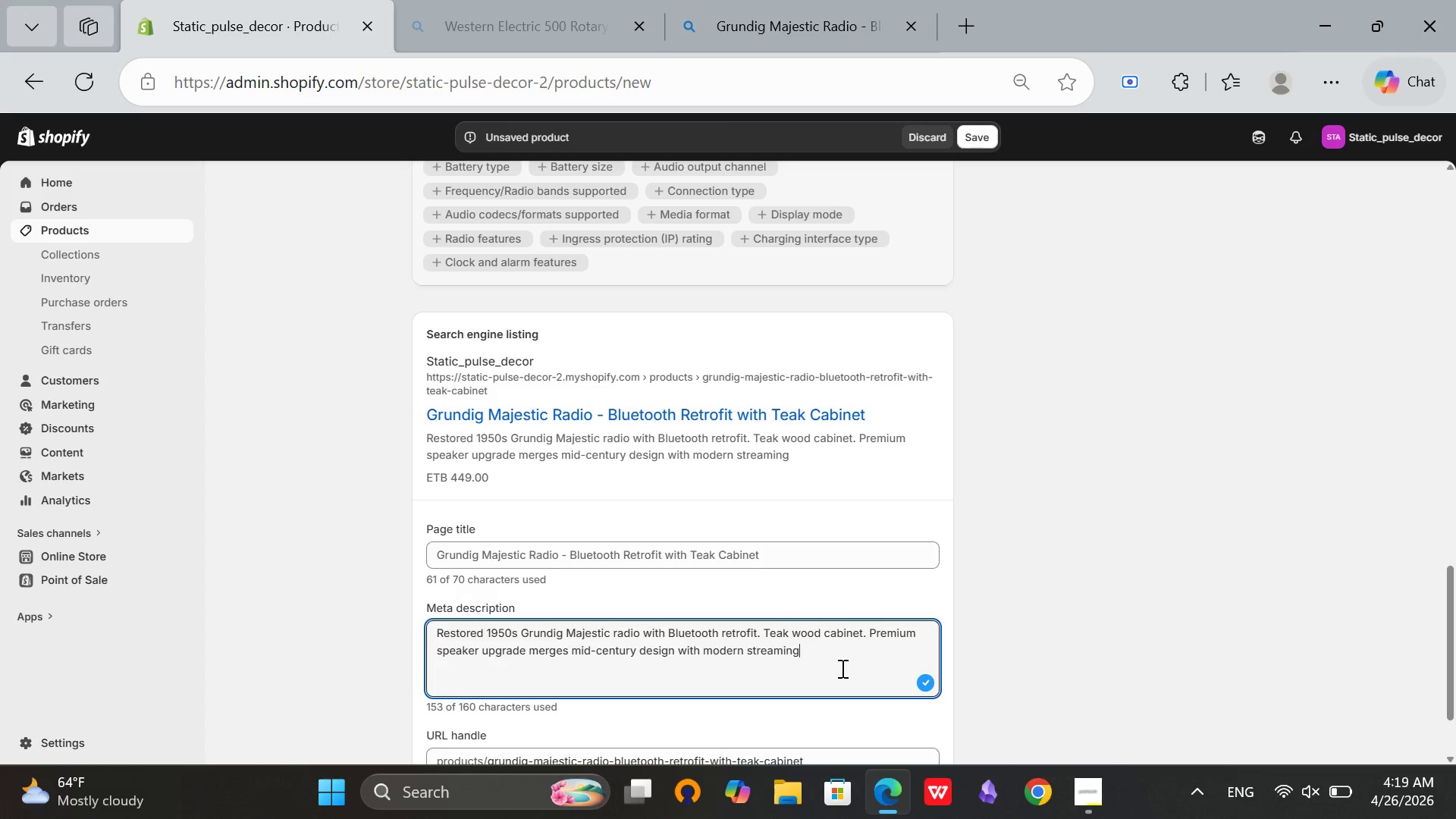 
key(Period)
 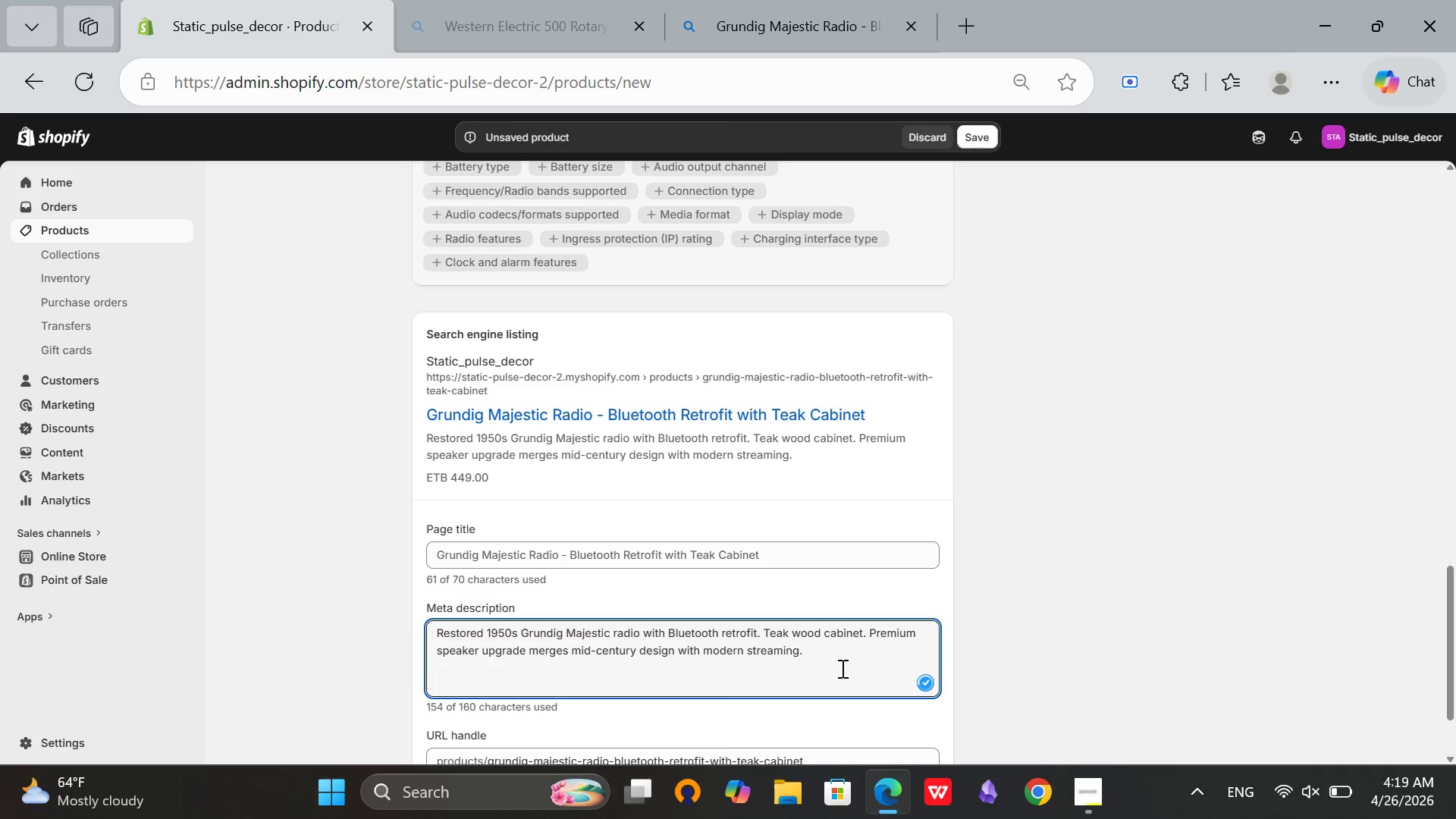 
key(Space)
 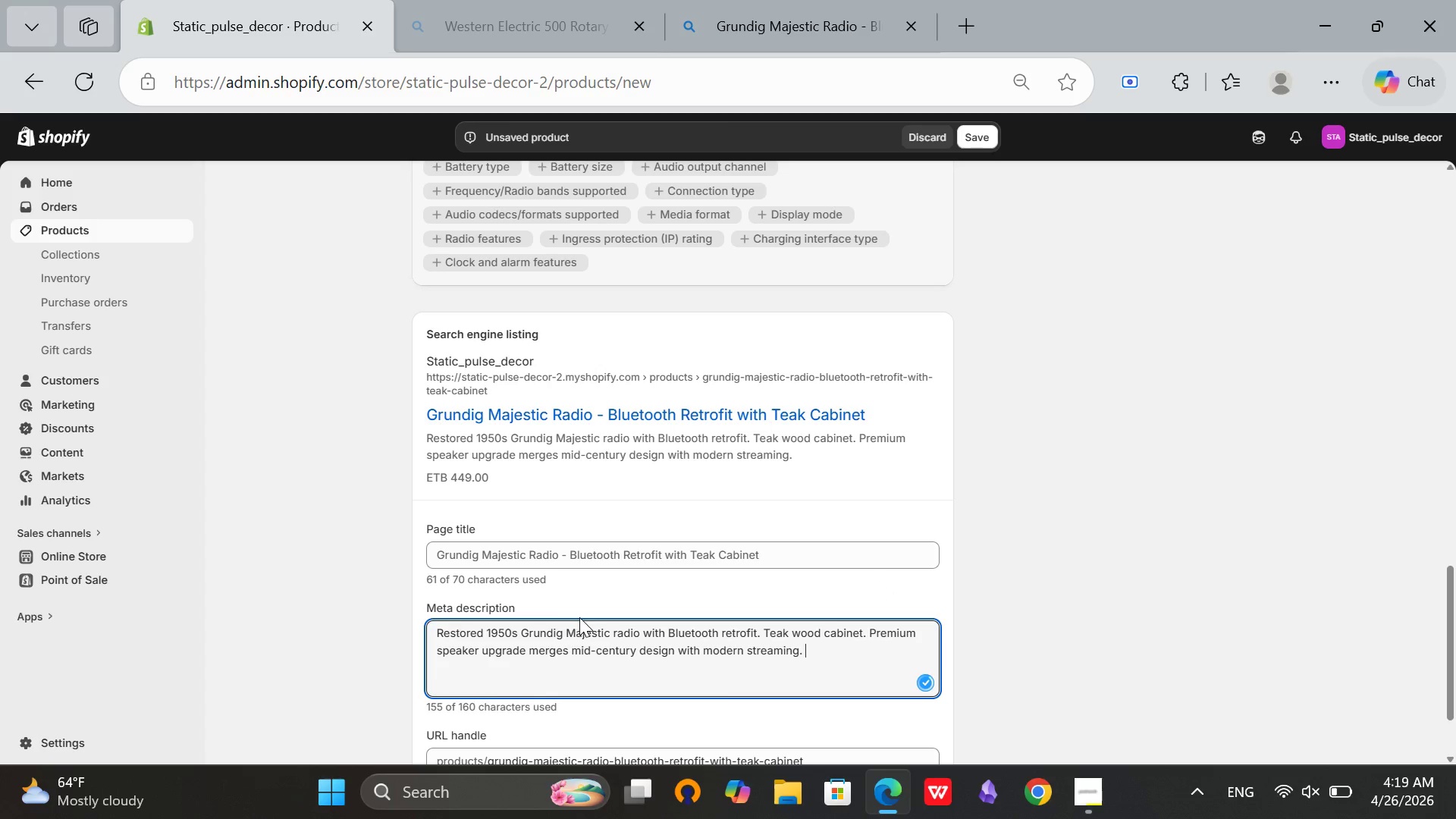 
scroll: coordinate [672, 617], scroll_direction: up, amount: 13.0
 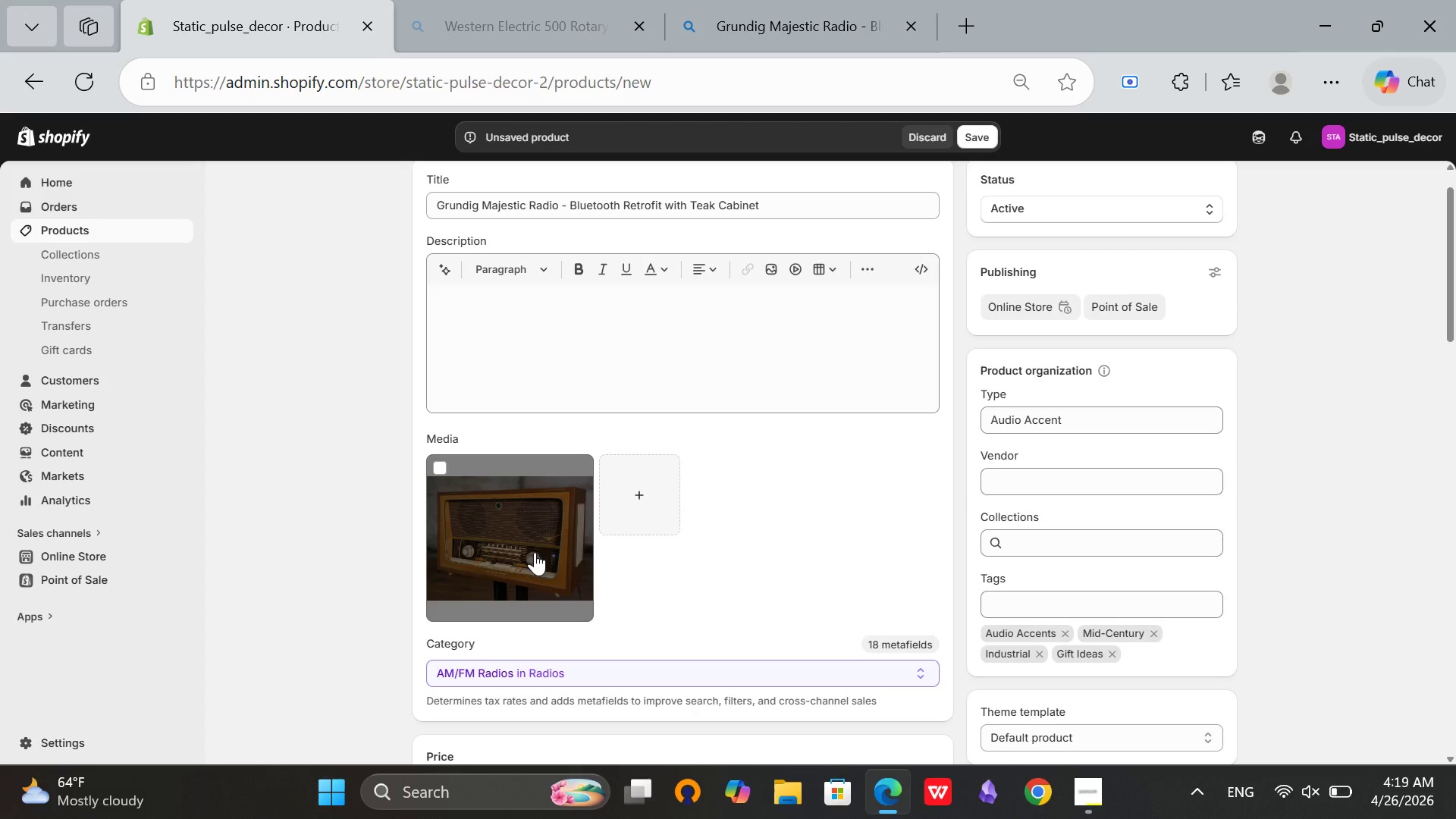 
left_click([535, 552])
 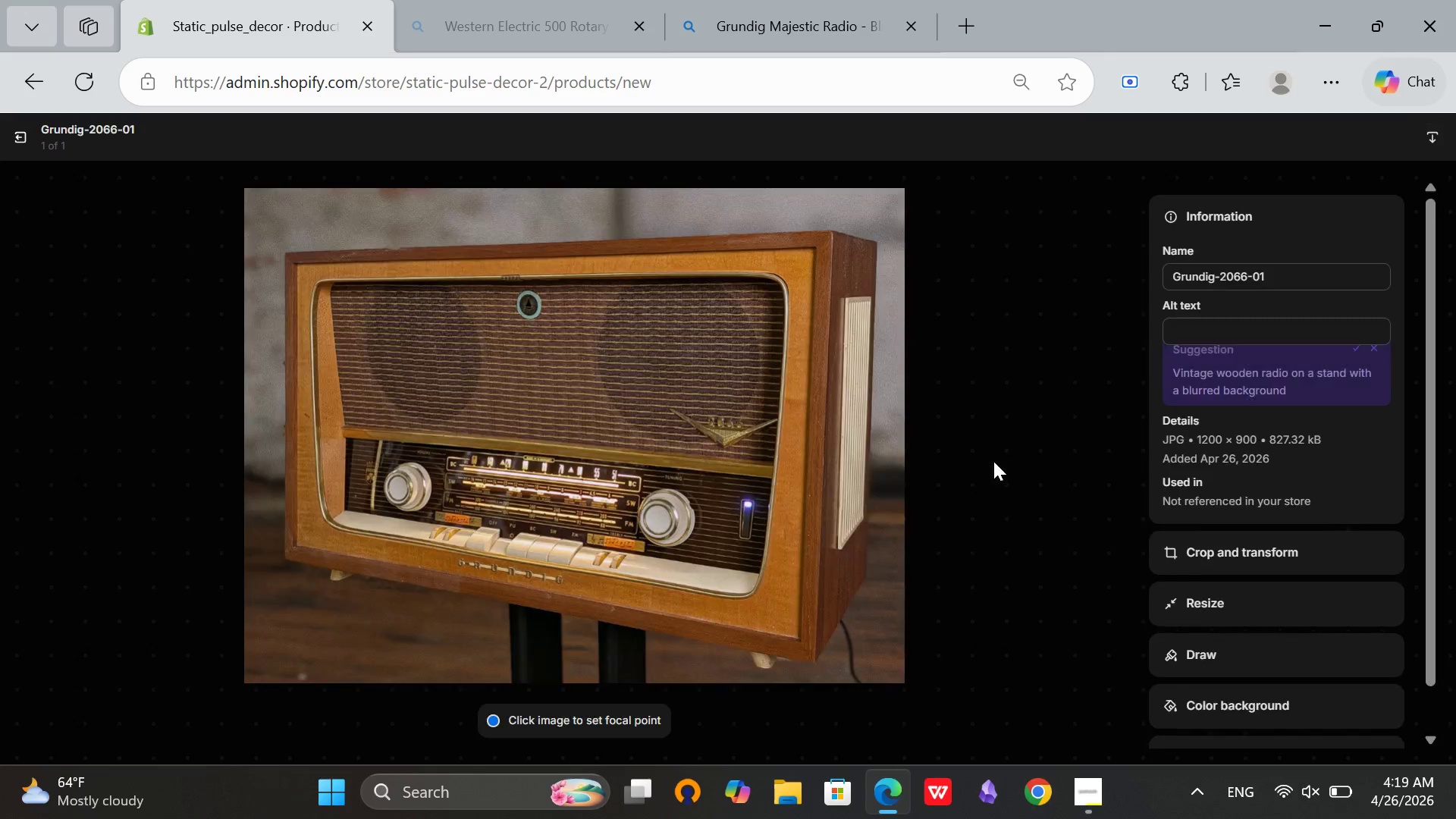 
left_click([1316, 334])
 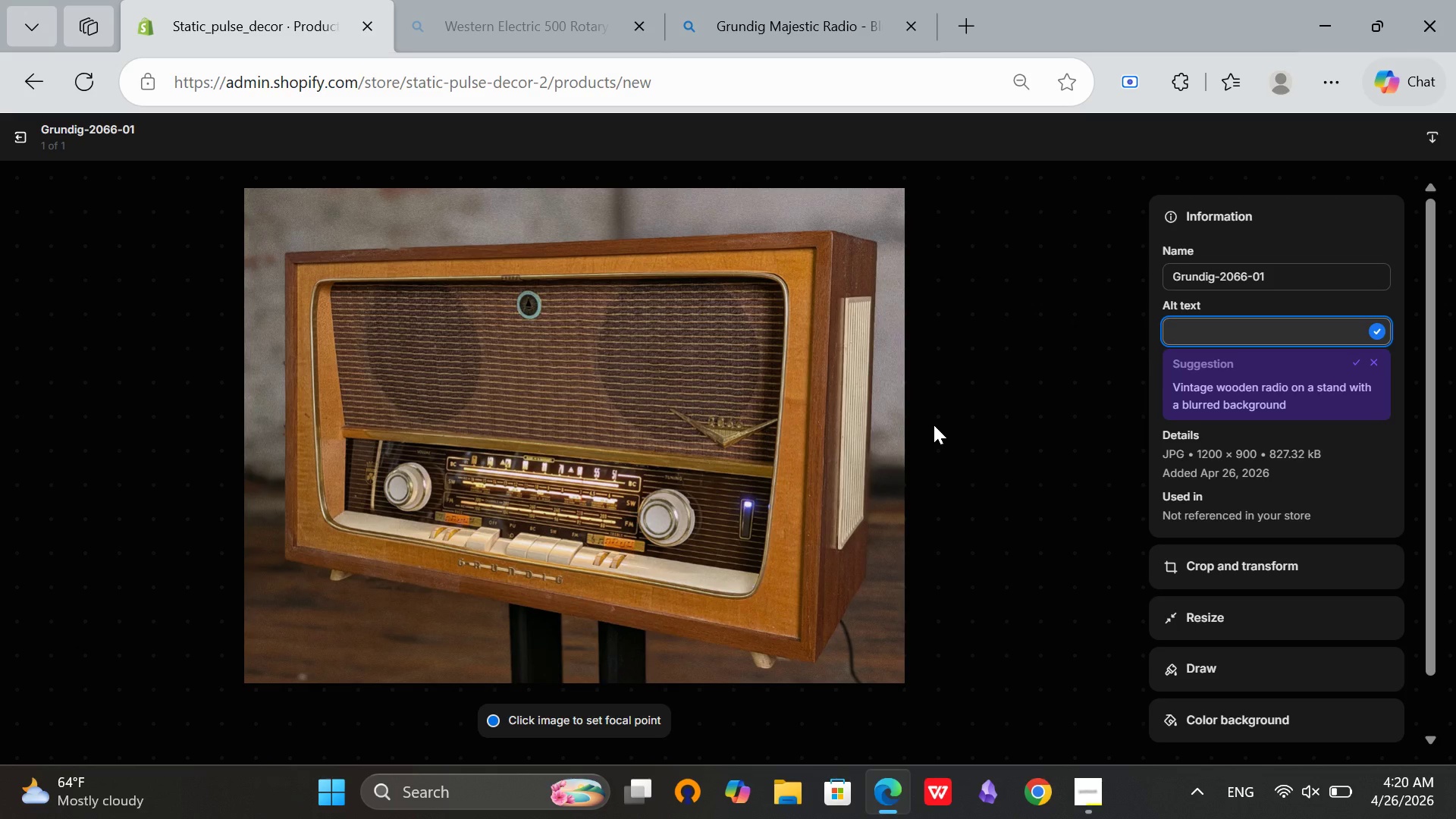 
wait(21.72)
 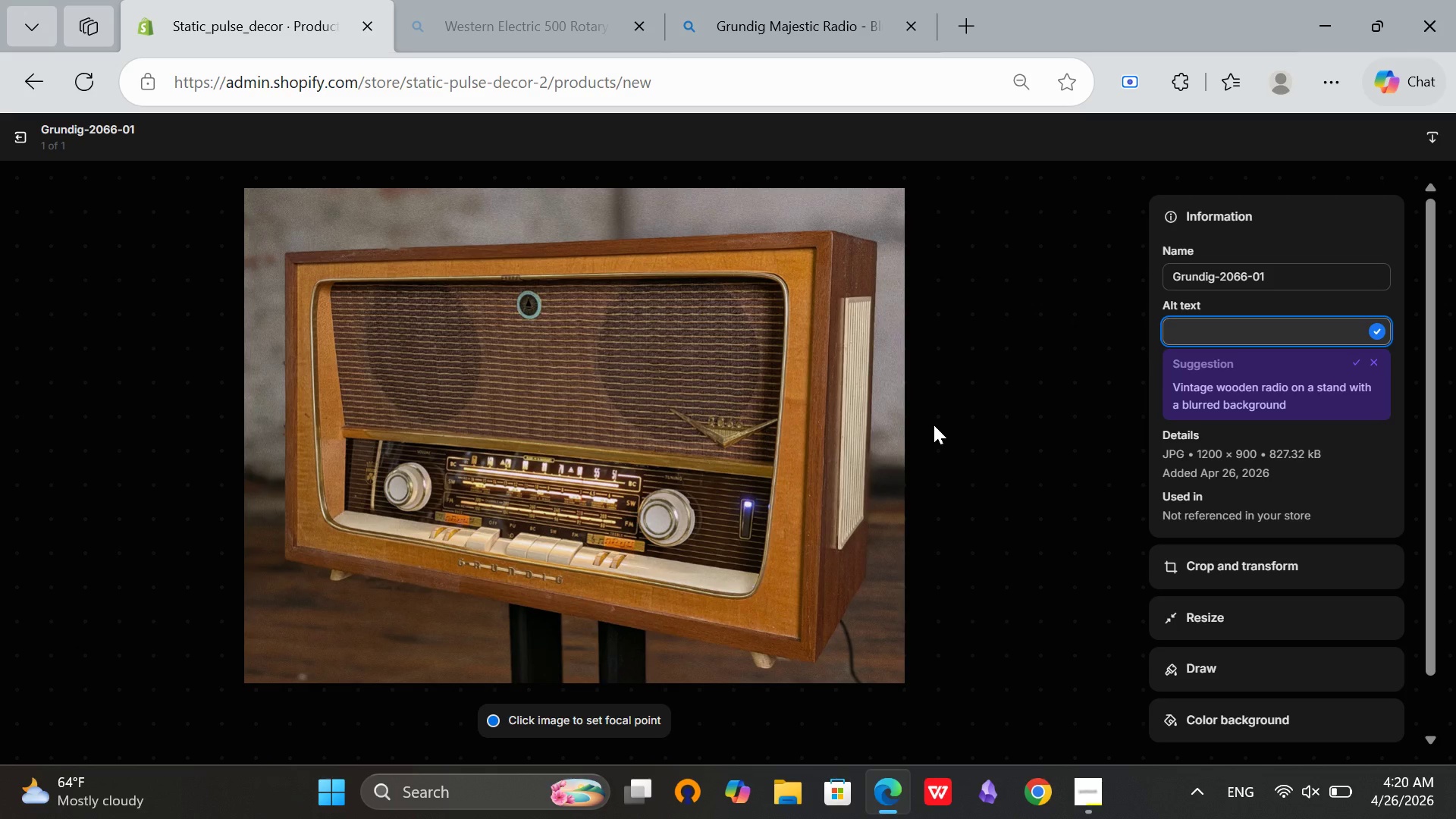 
type(Grundig Majestic radio)
 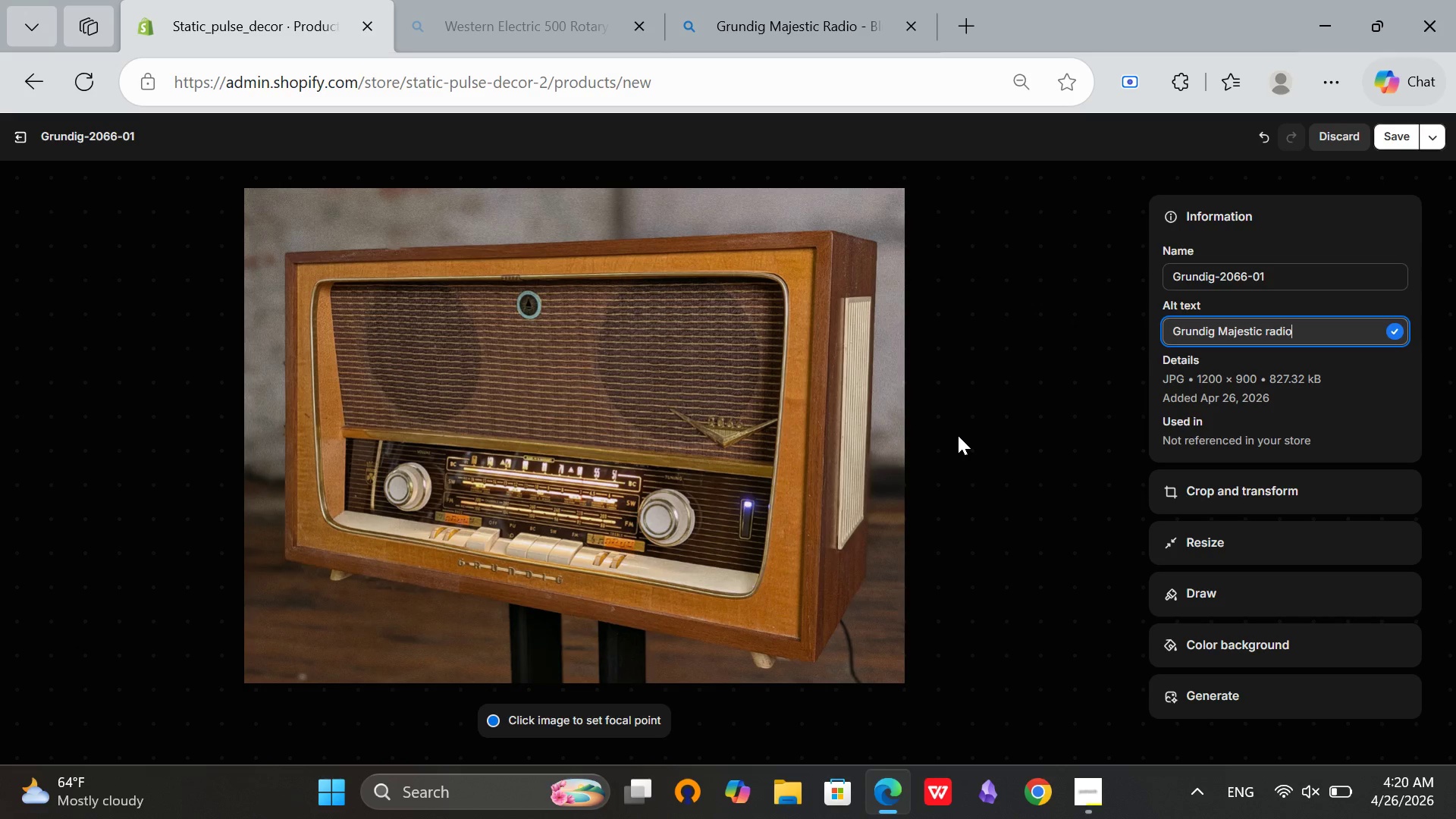 
wait(5.89)
 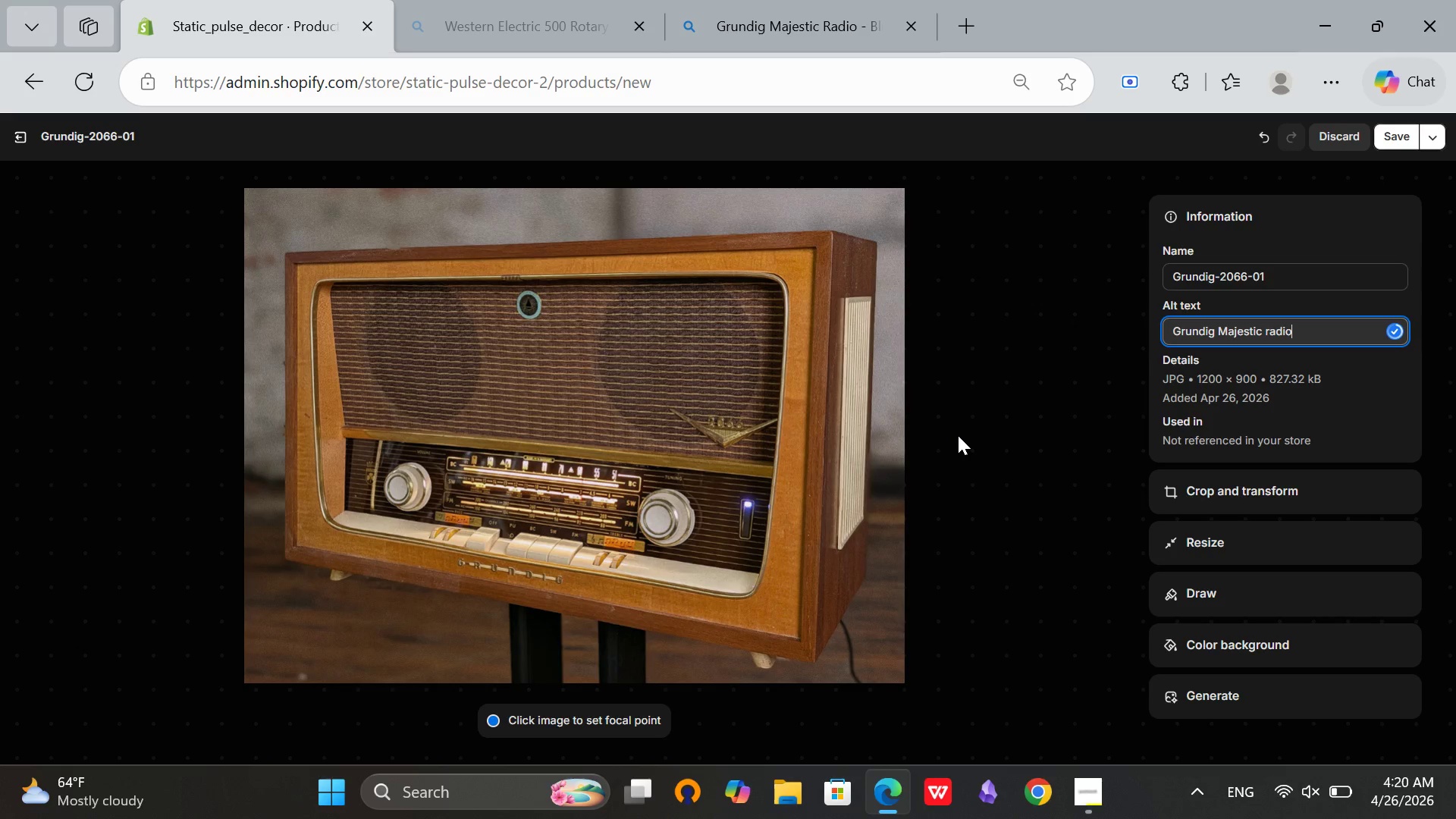 
key(Space)
 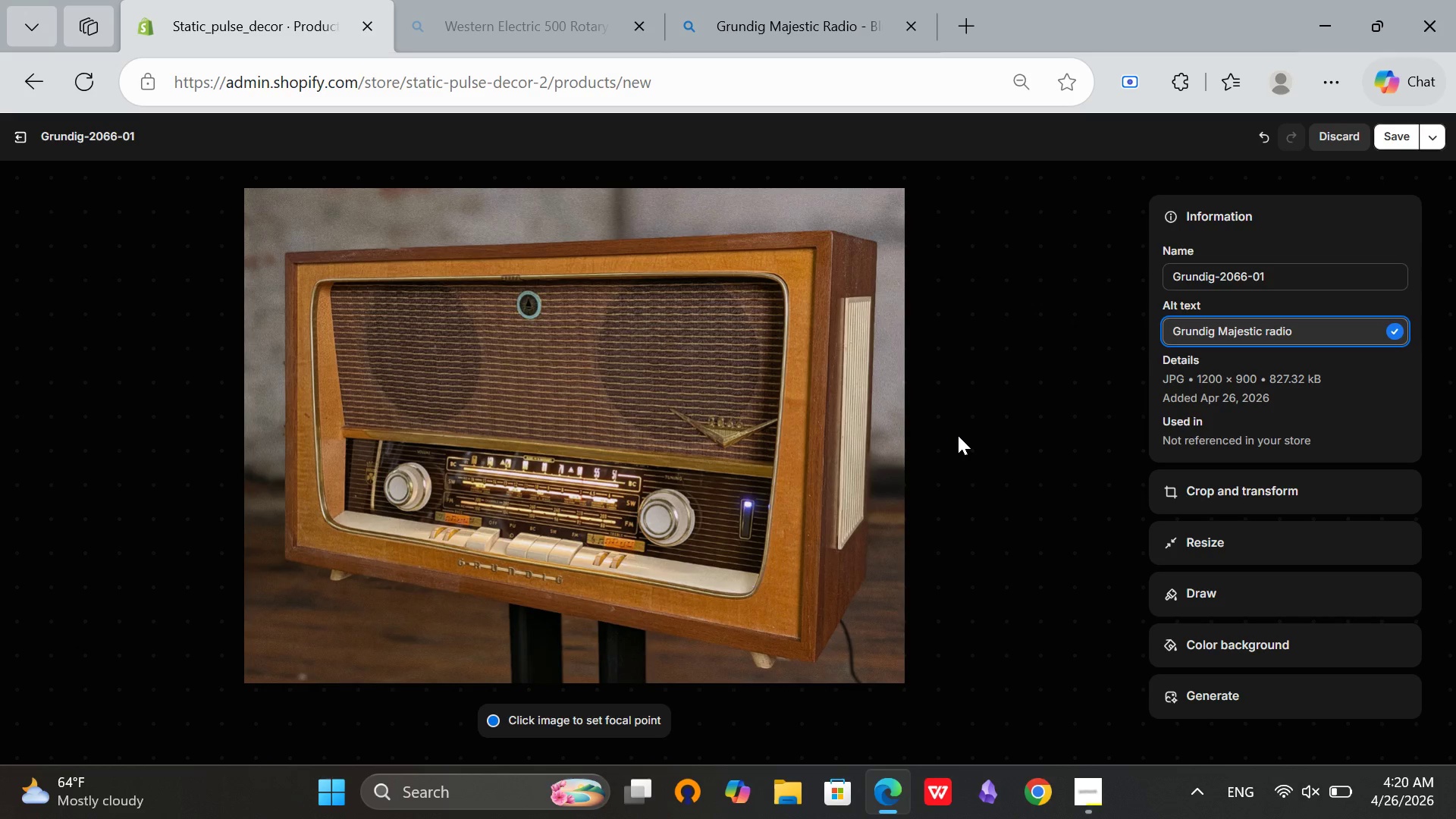 
wait(6.64)
 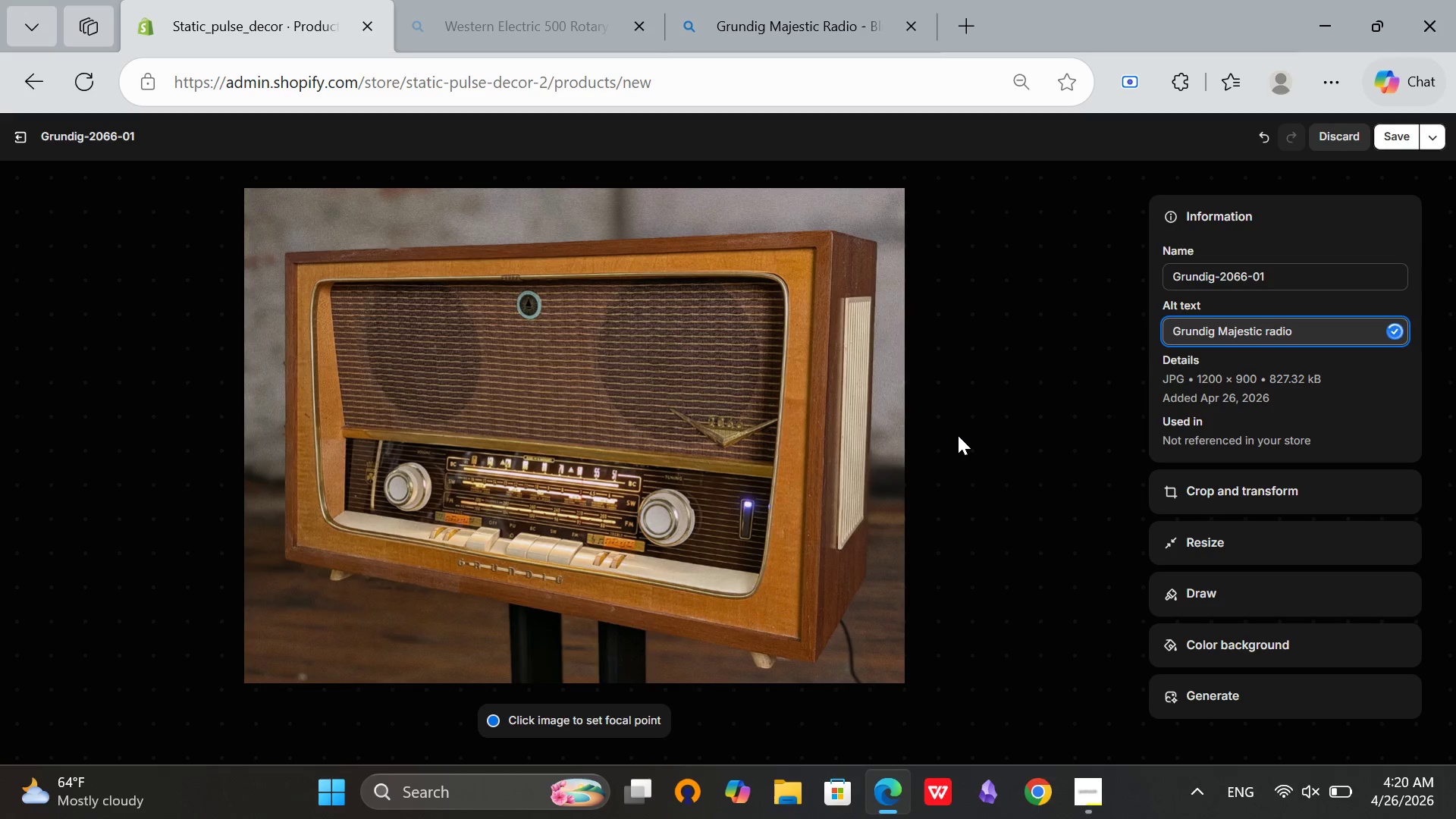 
type(in cabinet glowing with Bluetooth indicator light)
 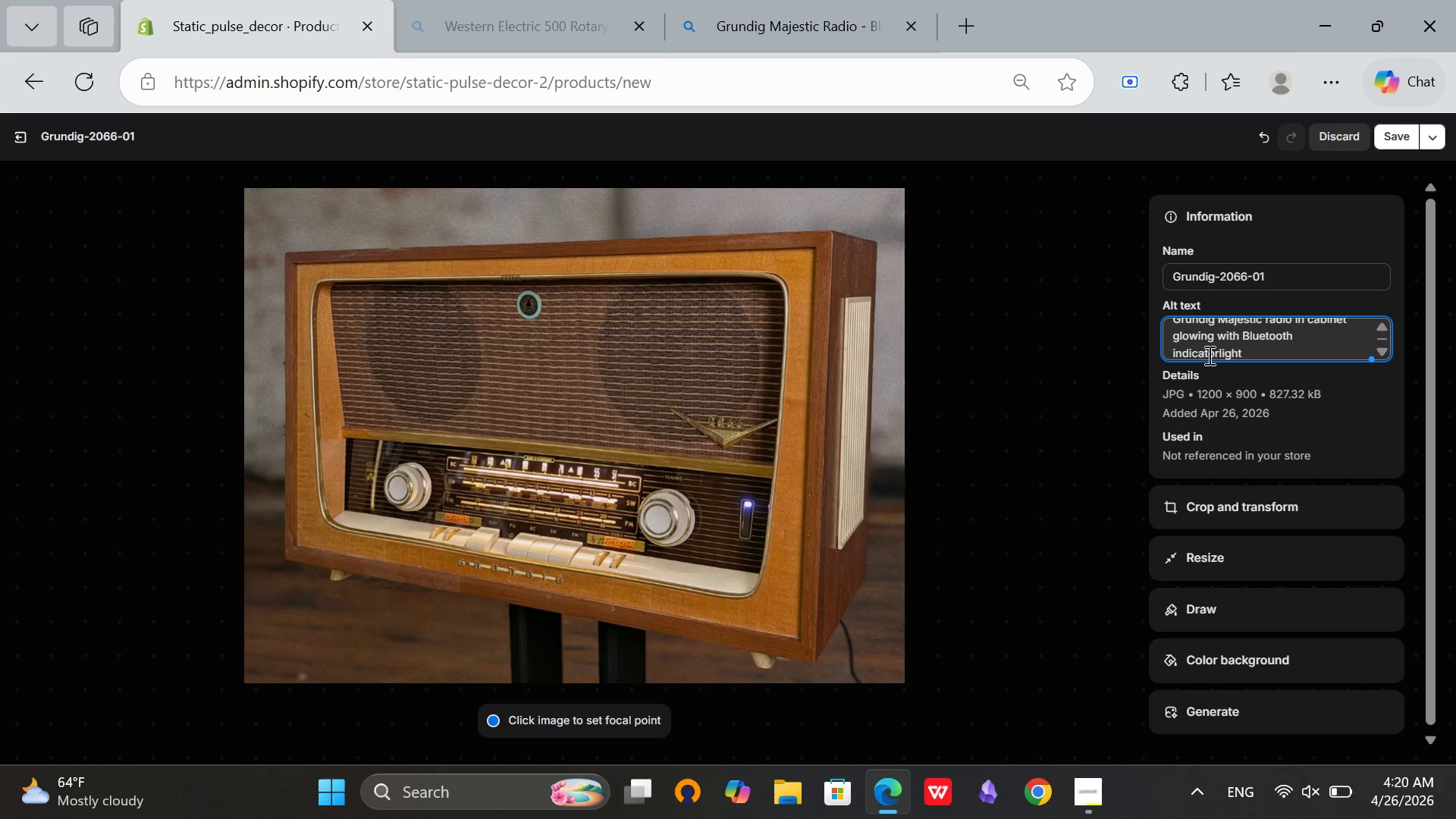 
left_click([1218, 351])
 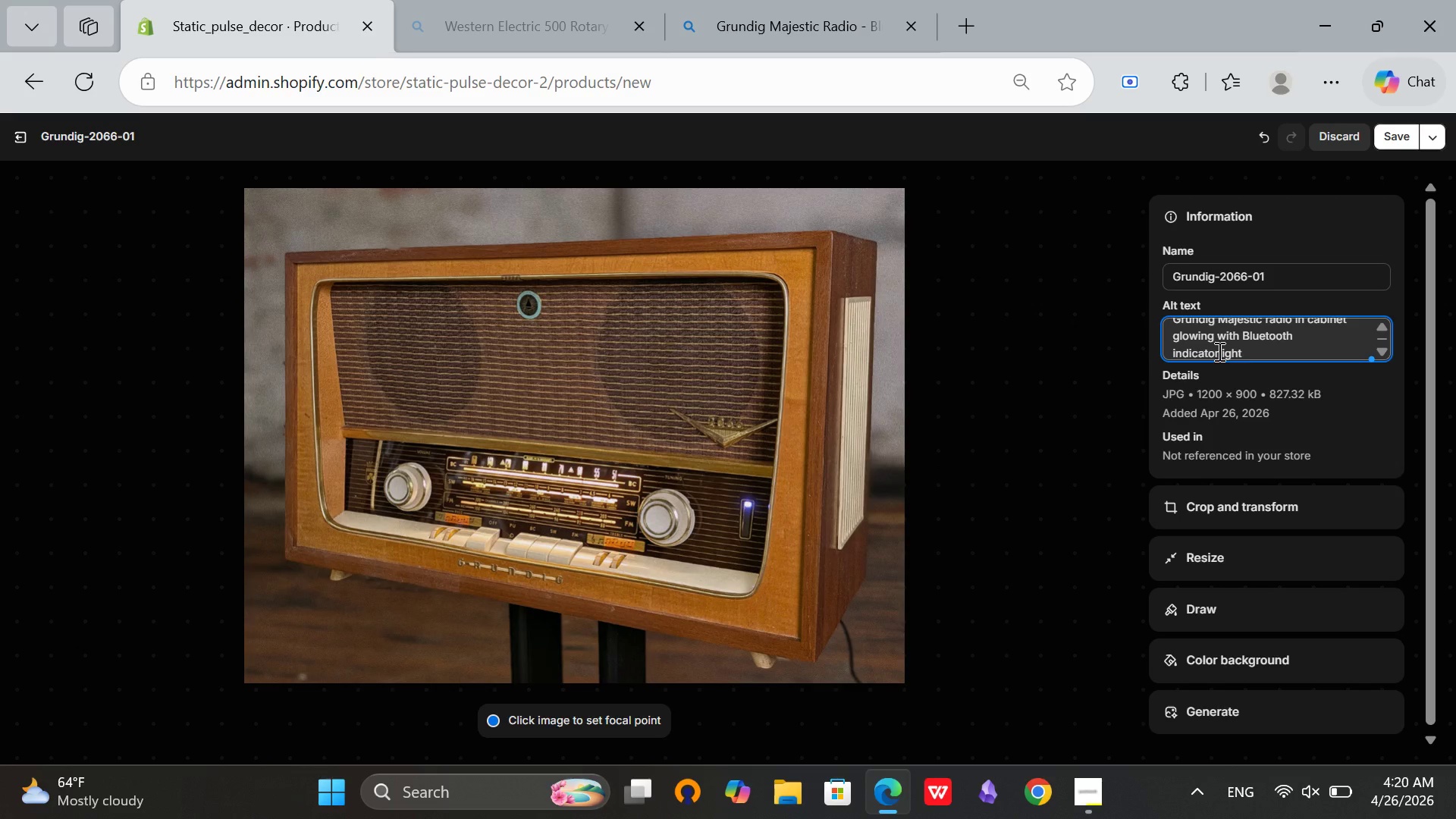 
key(Space)
 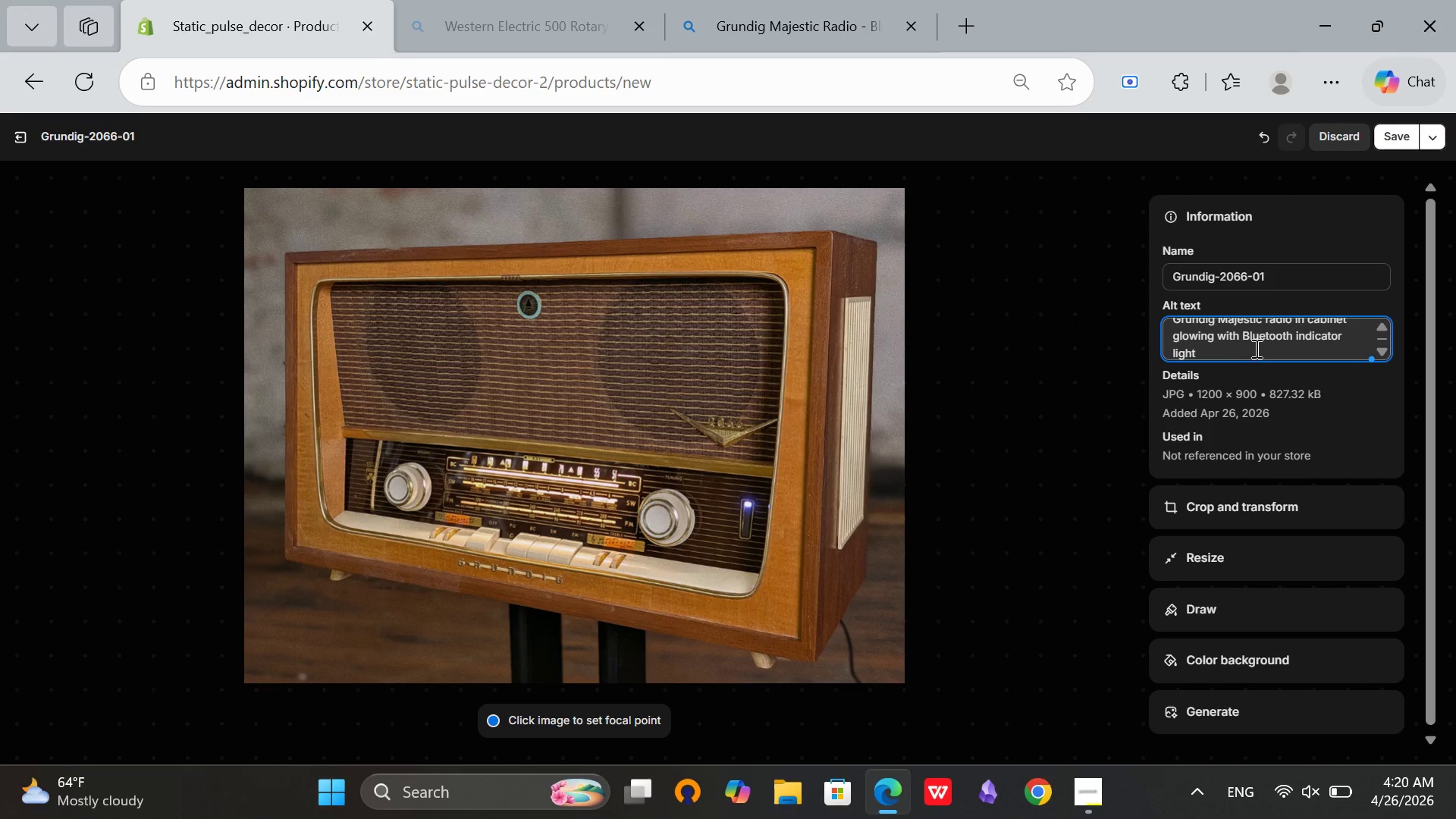 
scroll: coordinate [1256, 348], scroll_direction: up, amount: 5.0
 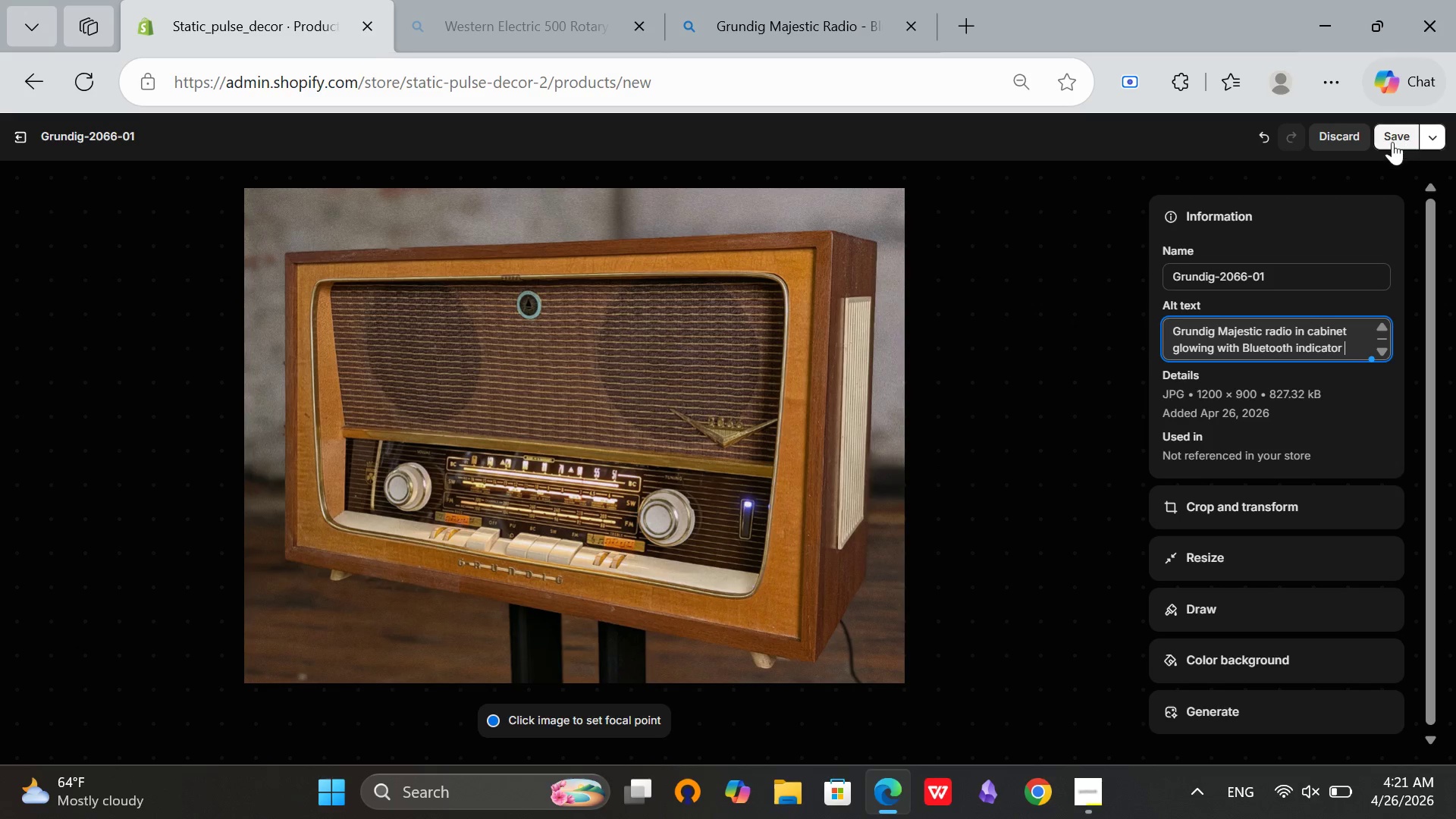 
left_click([1395, 136])
 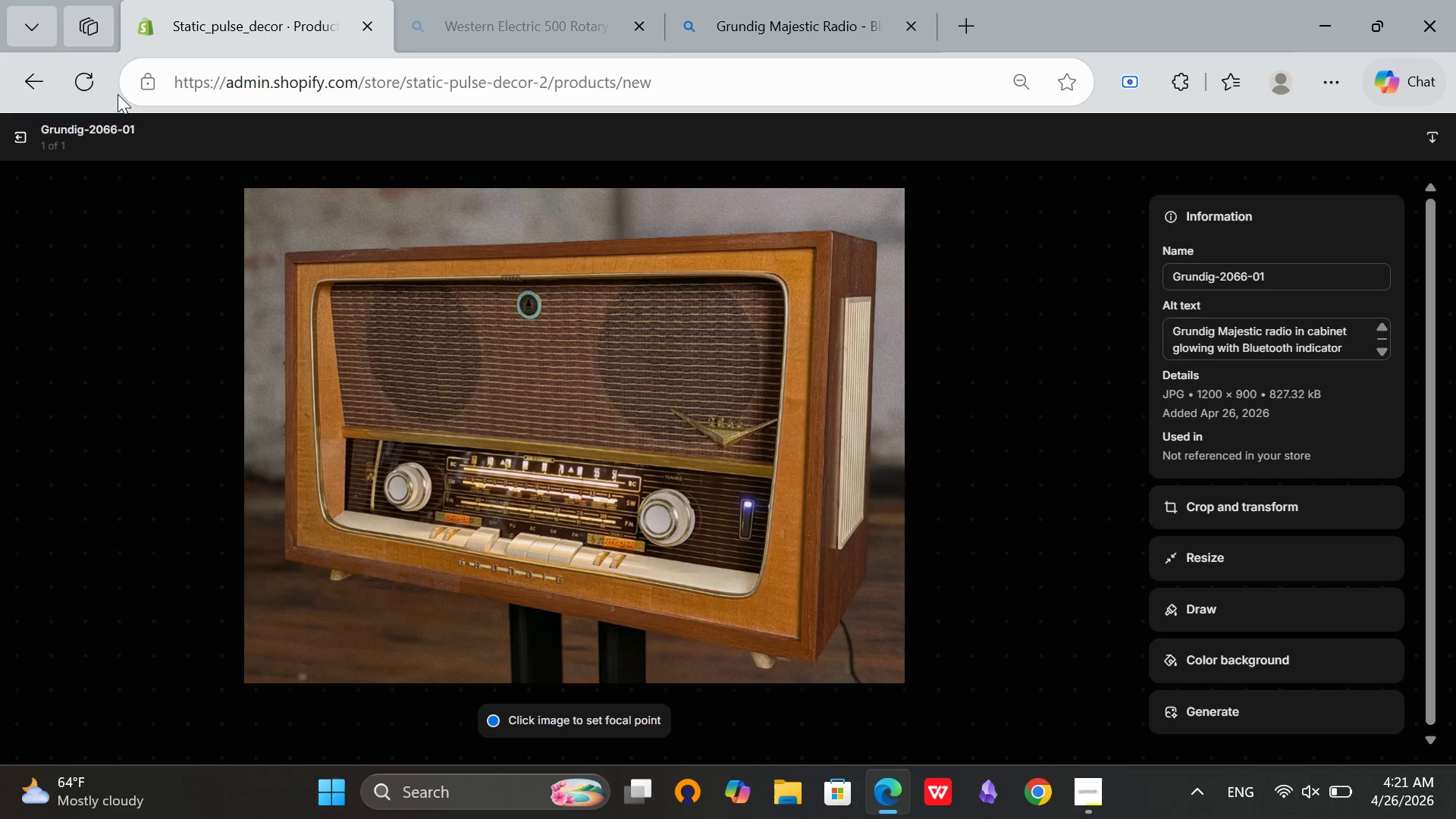 
left_click([18, 148])
 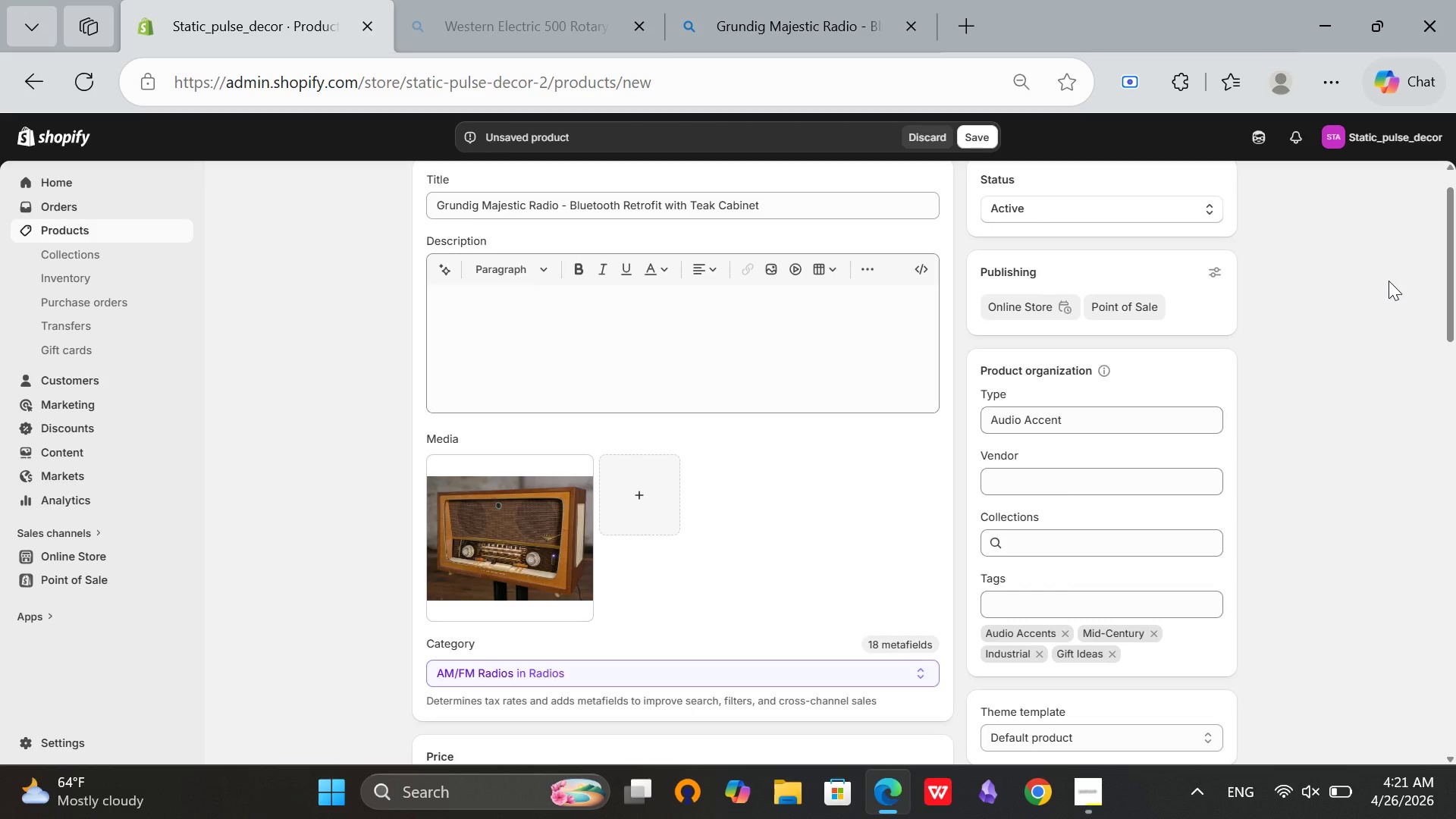 
wait(6.09)
 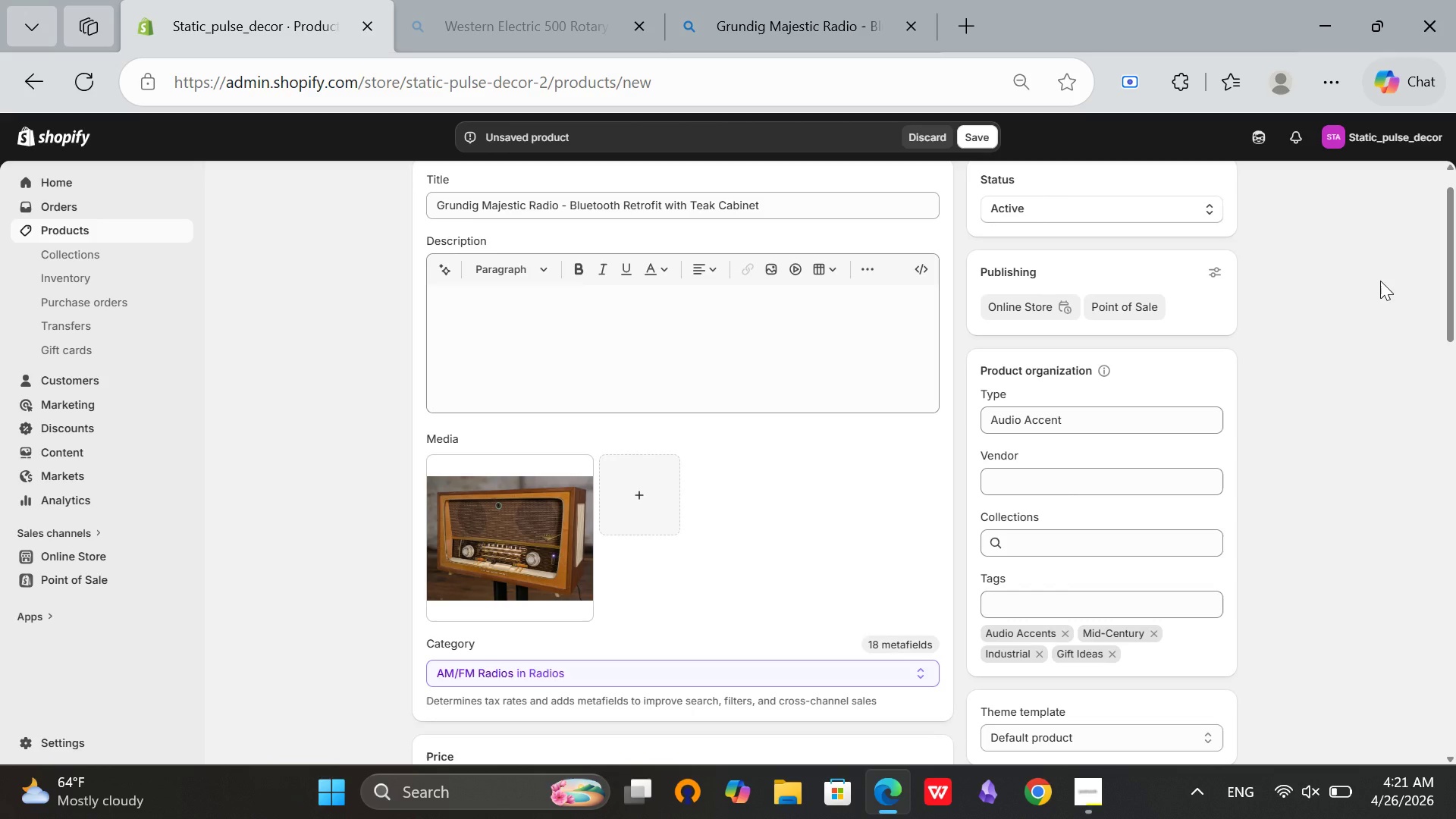 
scroll: coordinate [1119, 524], scroll_direction: down, amount: 2.0
 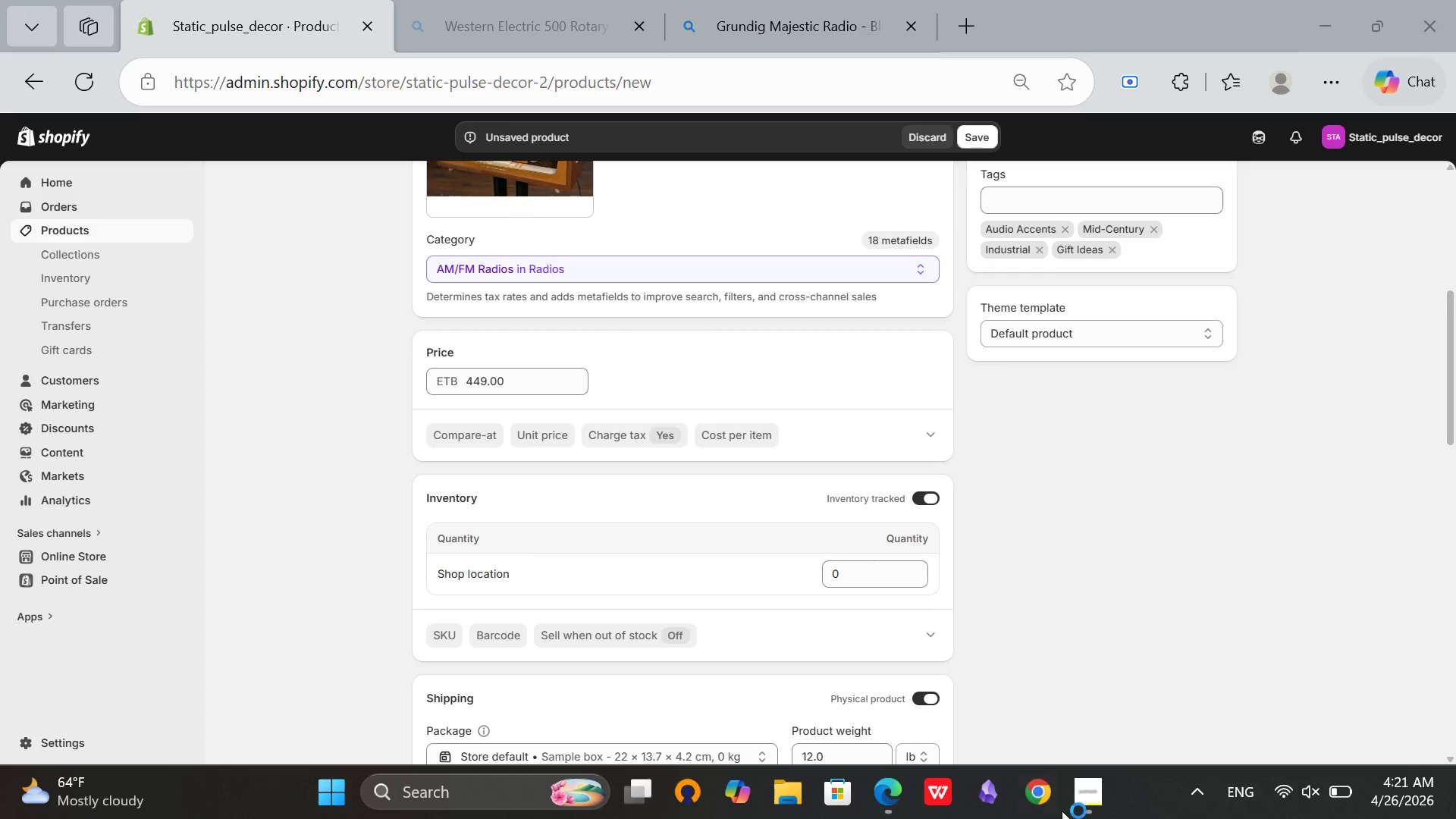 
left_click([1082, 797])